 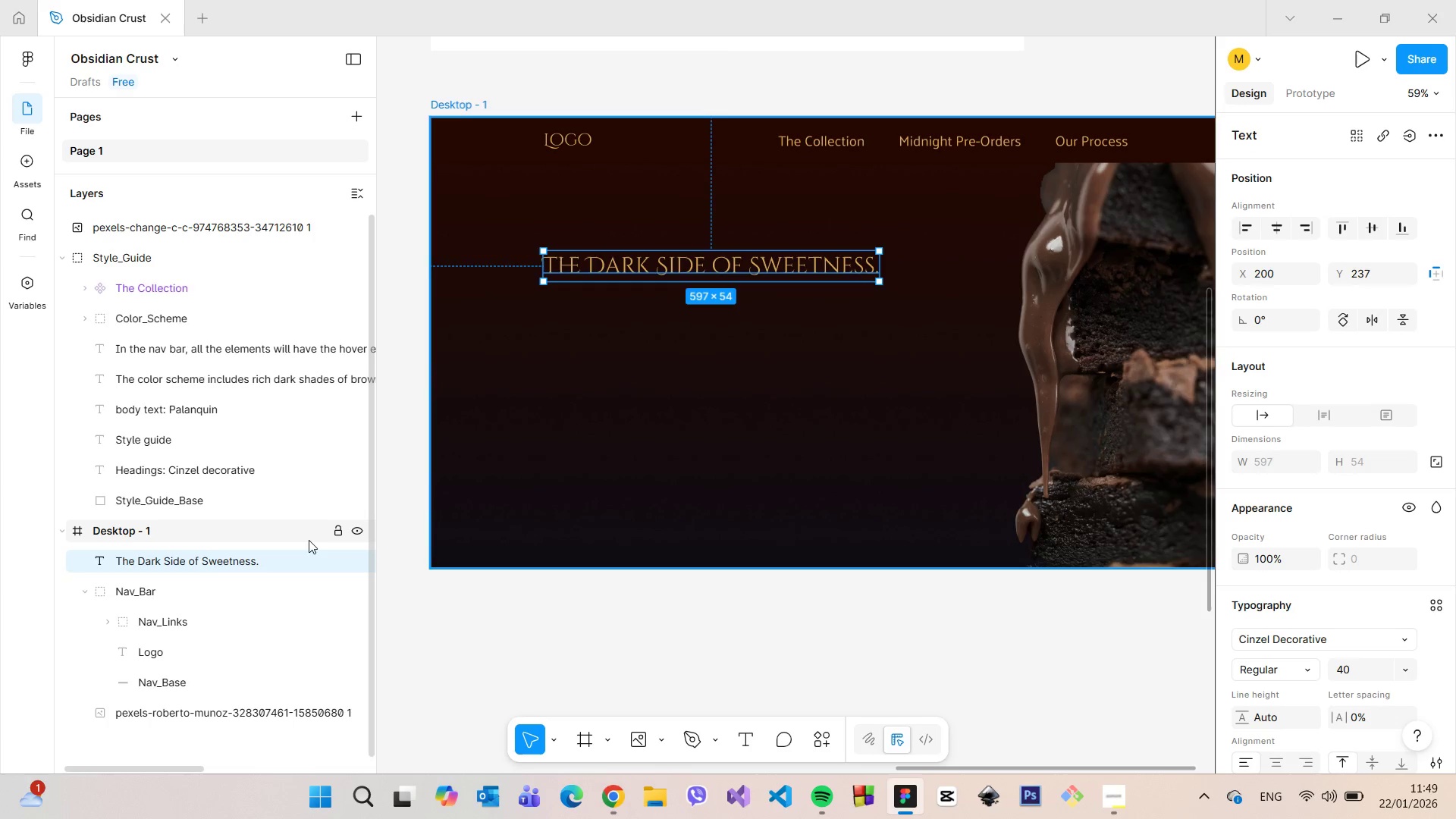 
left_click([706, 365])
 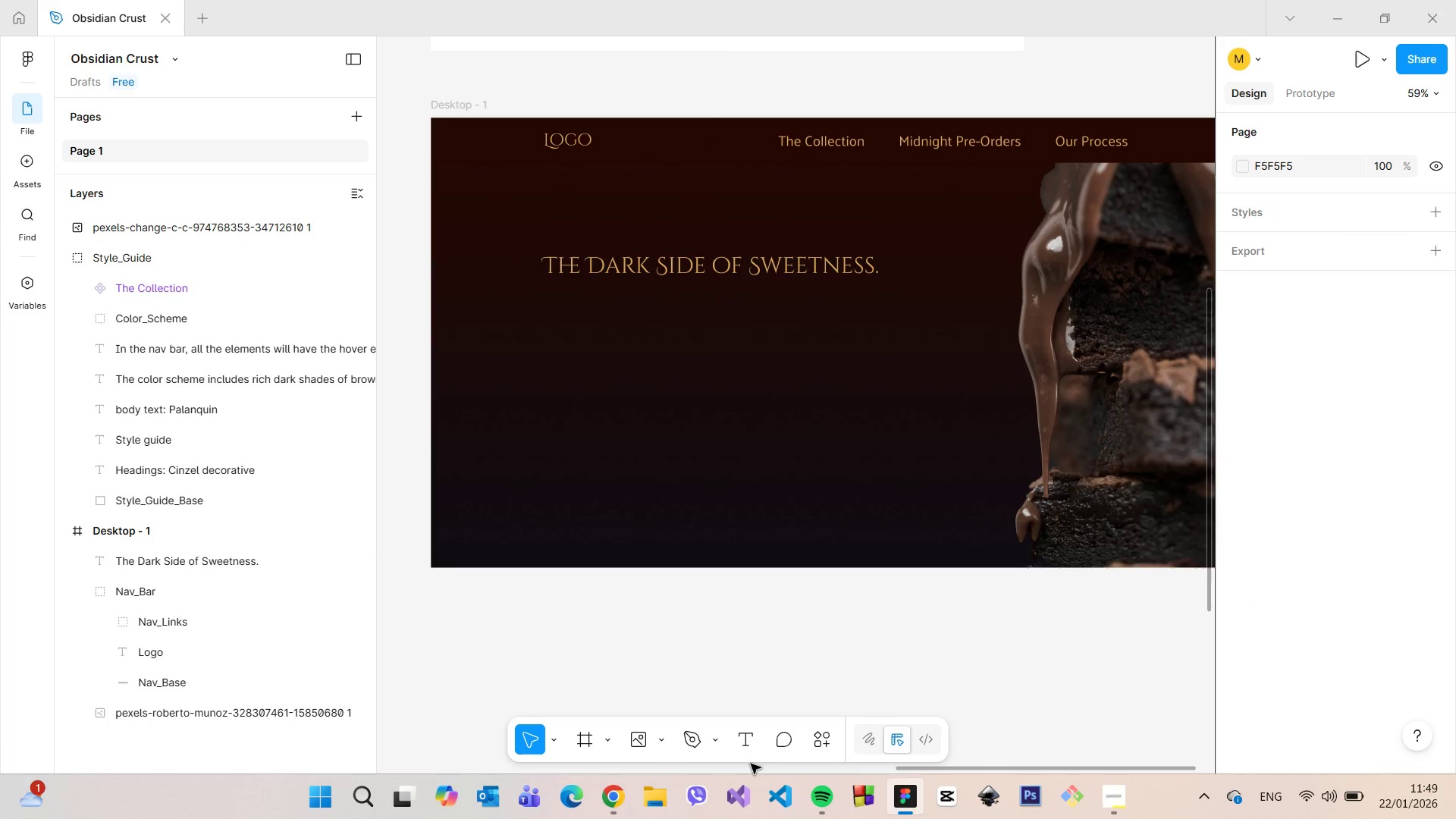 
left_click([750, 736])
 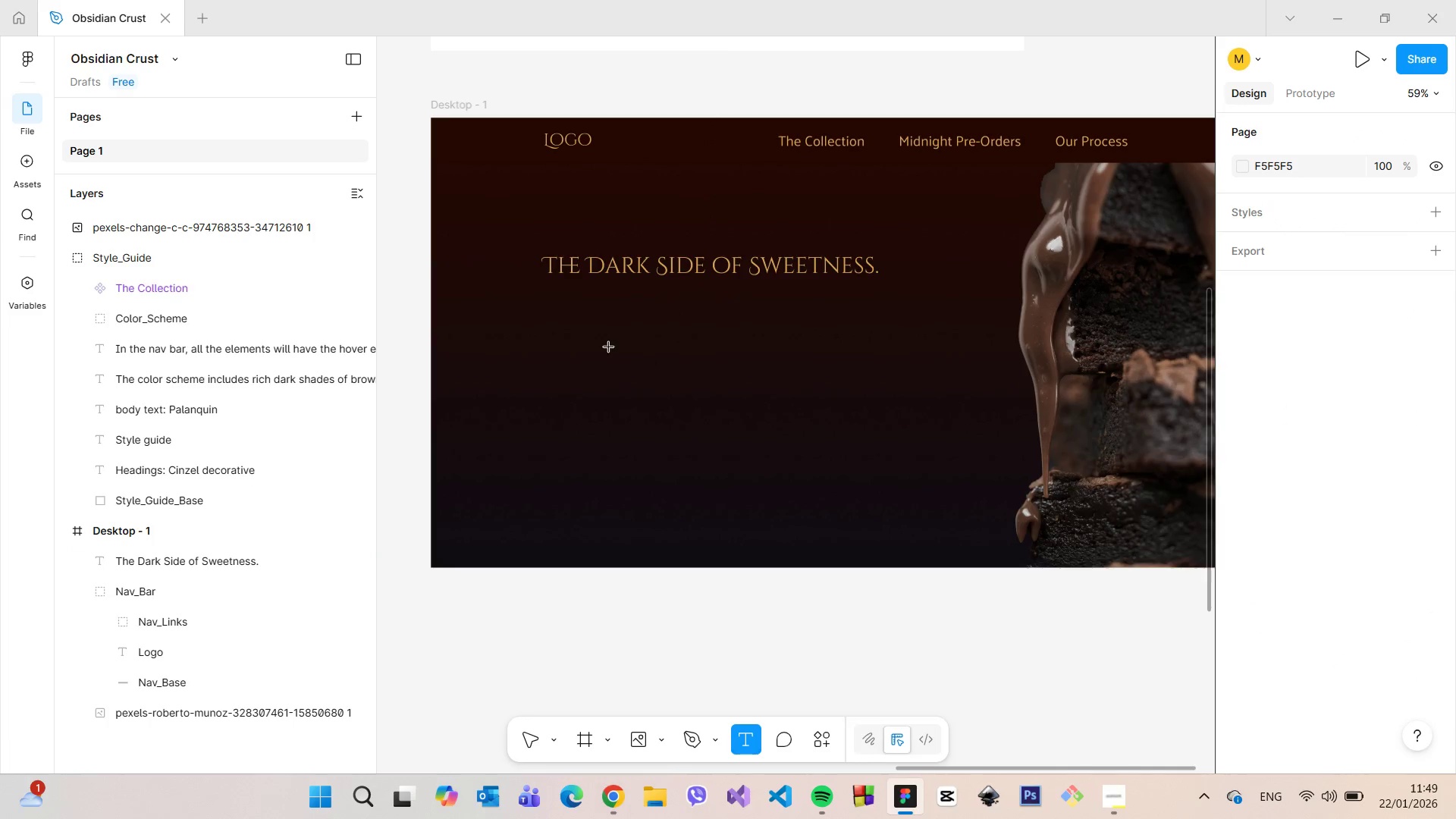 
left_click([598, 342])
 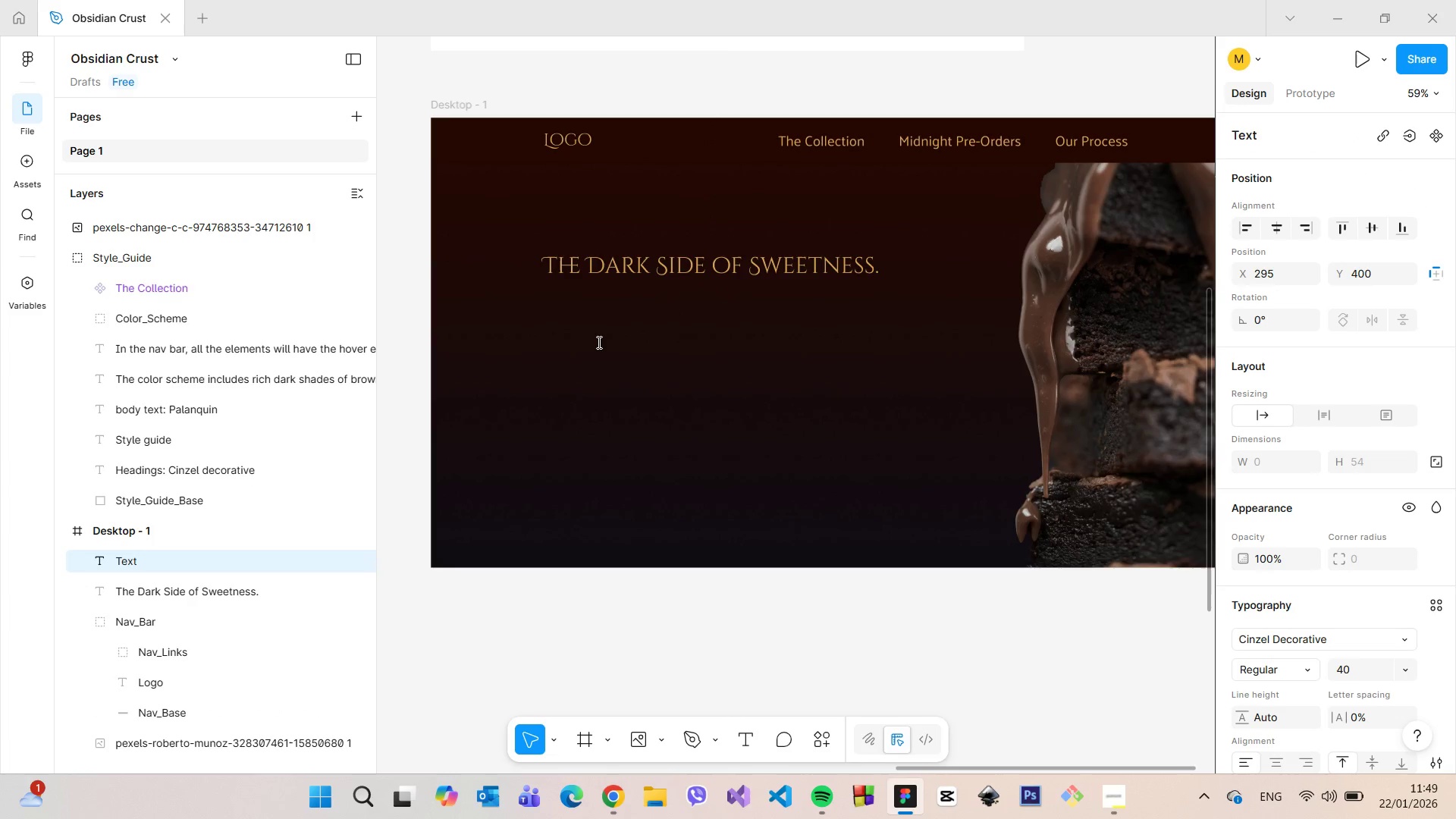 
key(Control+V)
 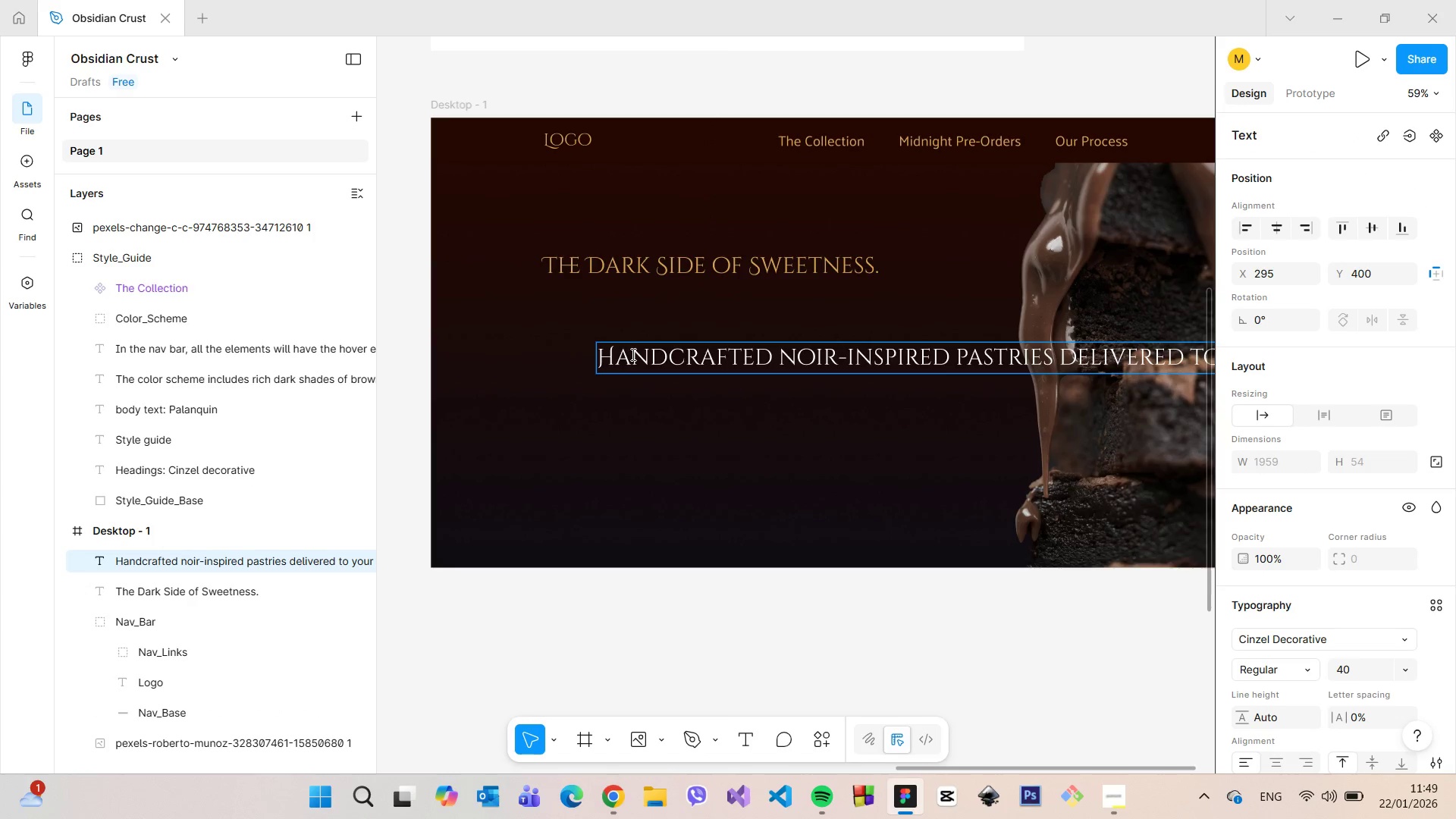 
double_click([632, 354])
 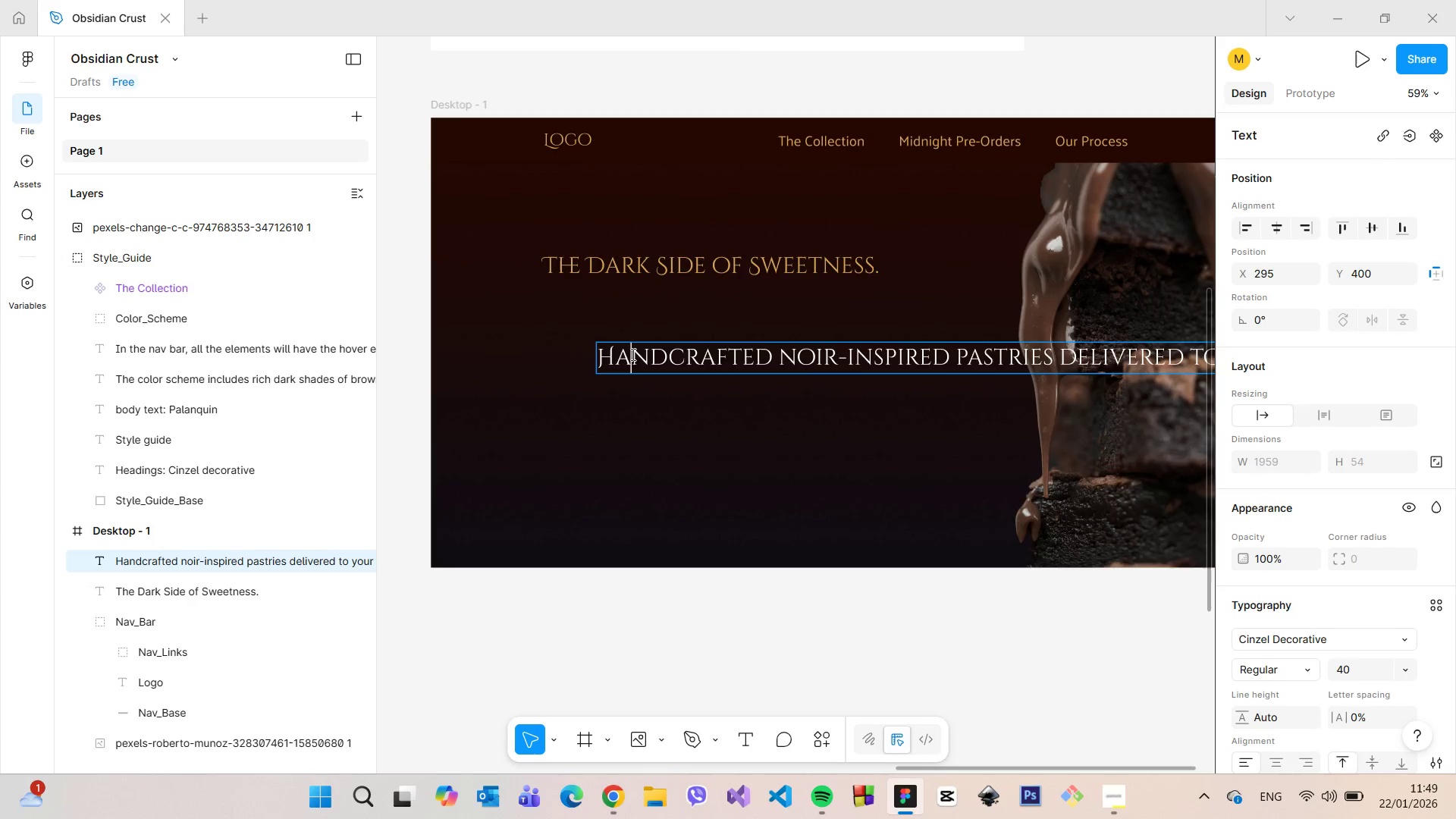 
triple_click([632, 354])
 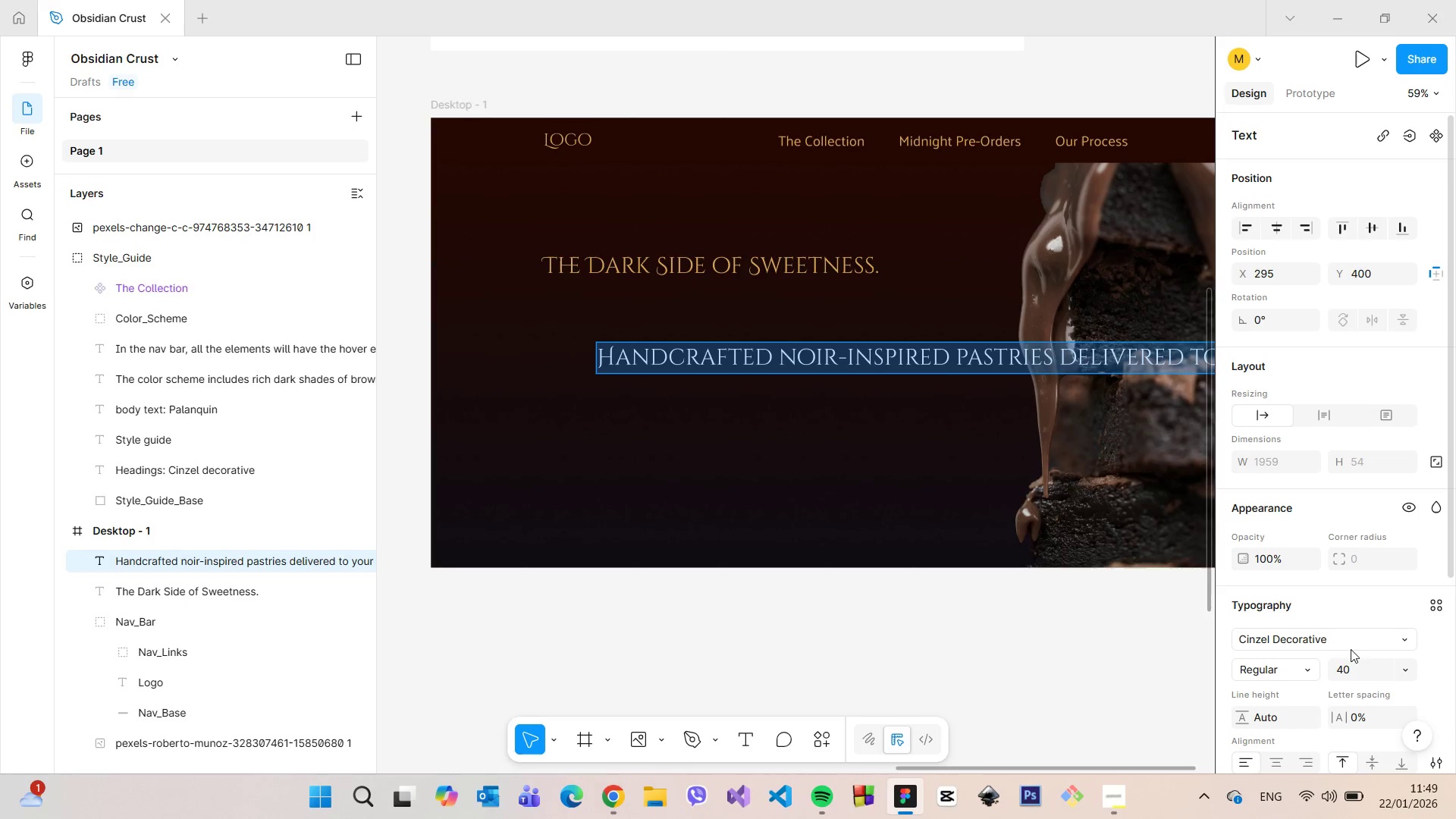 
left_click([1345, 647])
 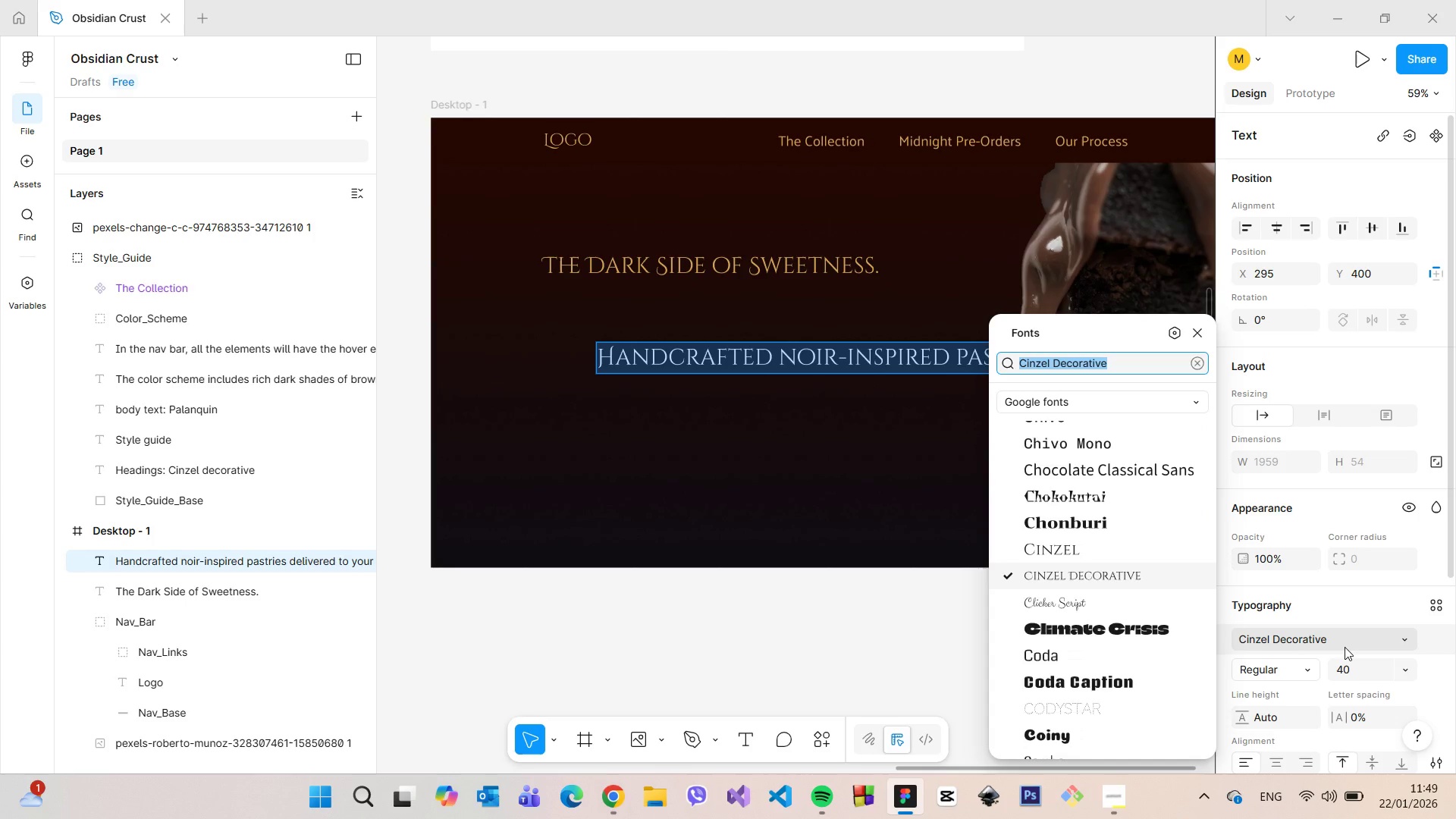 
type(Pala)
 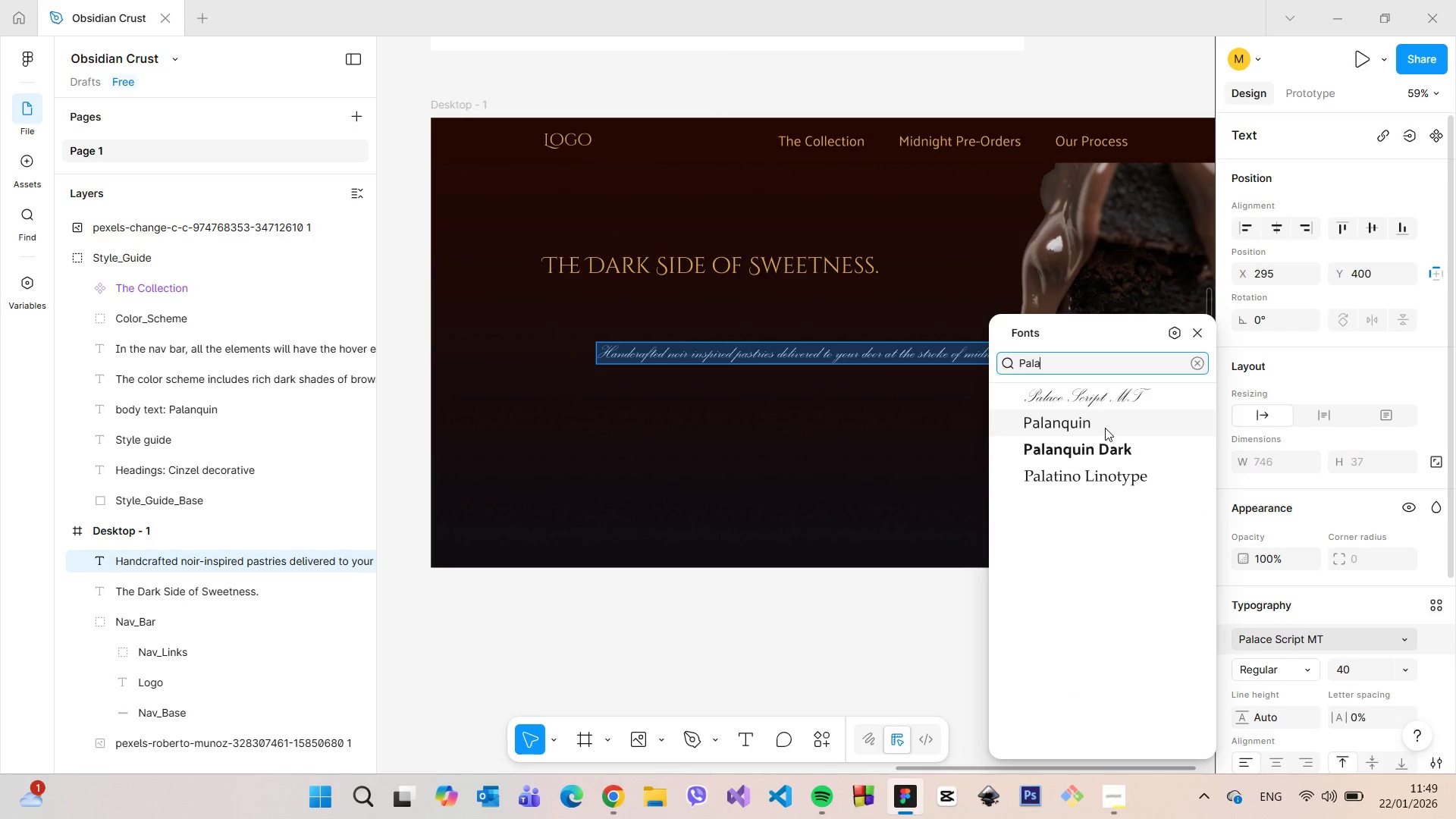 
left_click([1101, 426])
 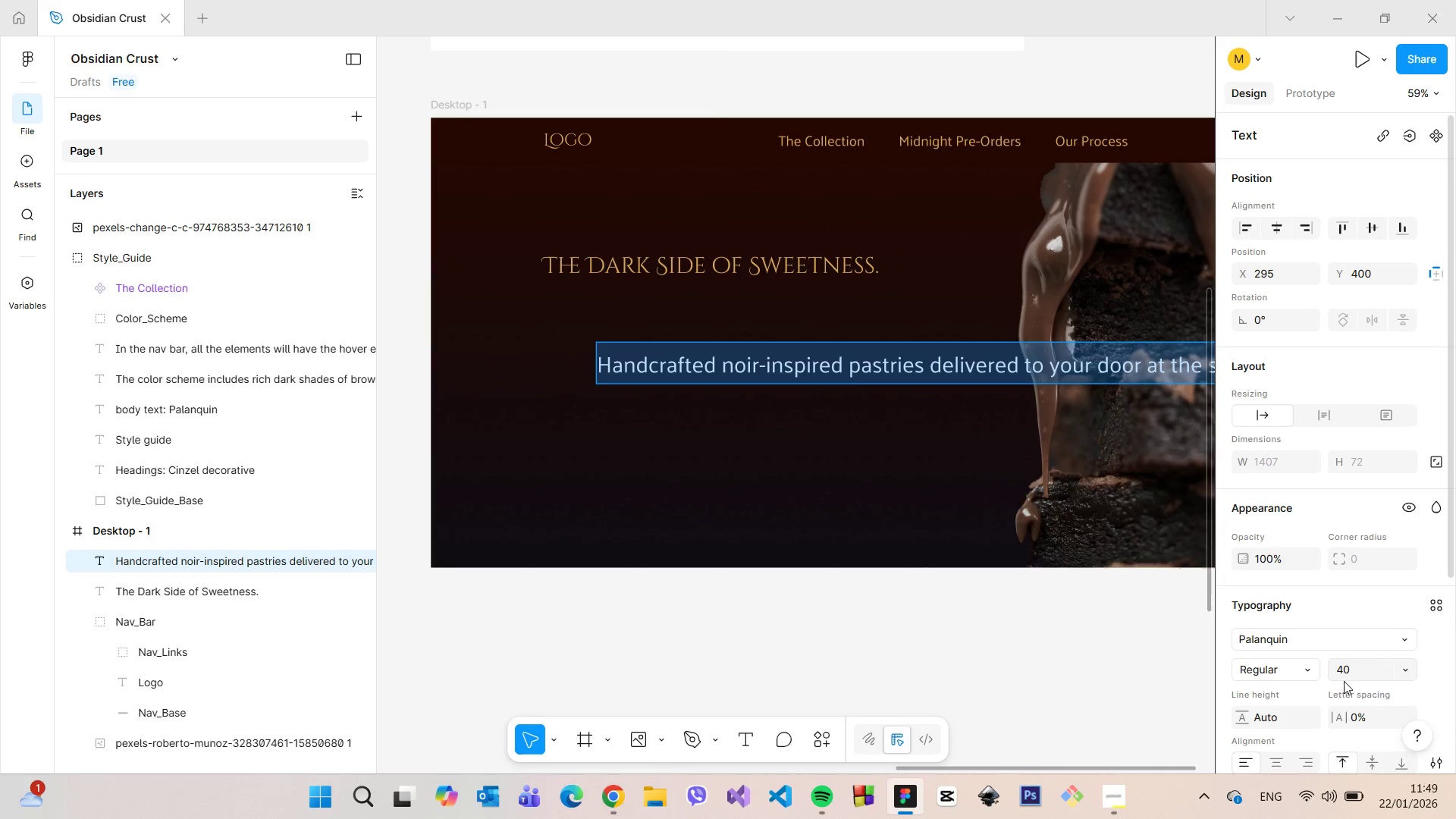 
left_click([1348, 674])
 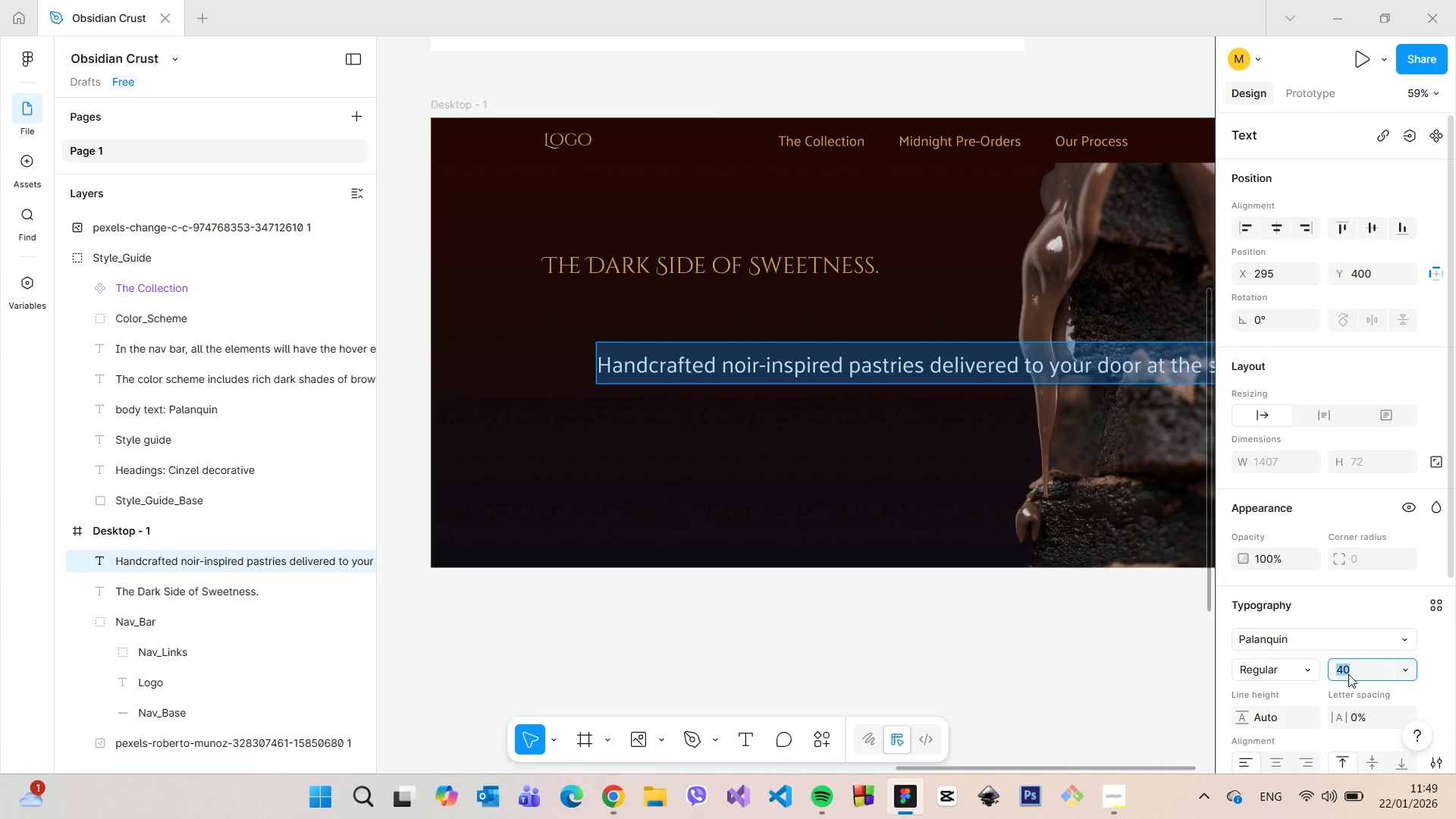 
type(30)
 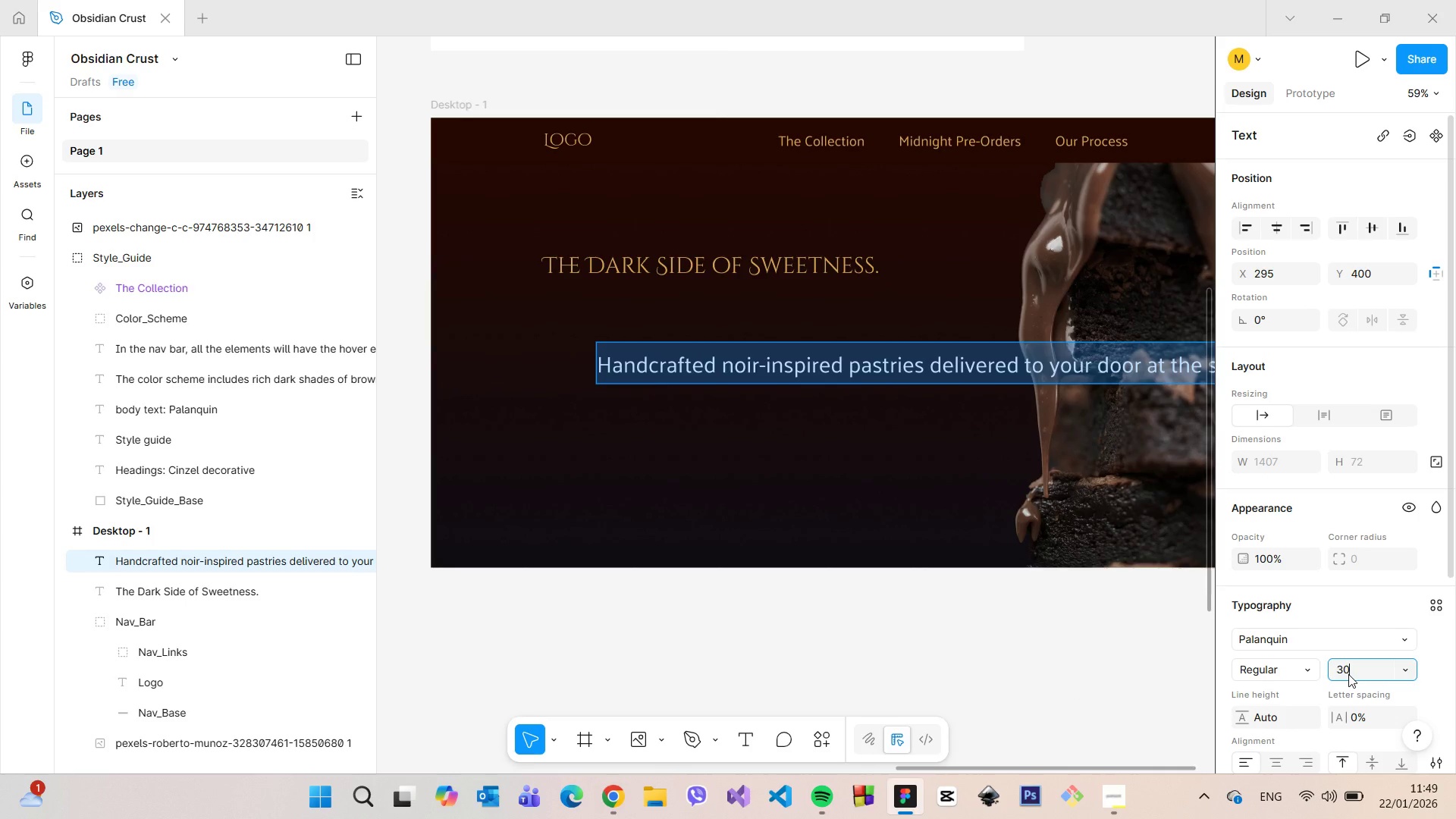 
key(Enter)
 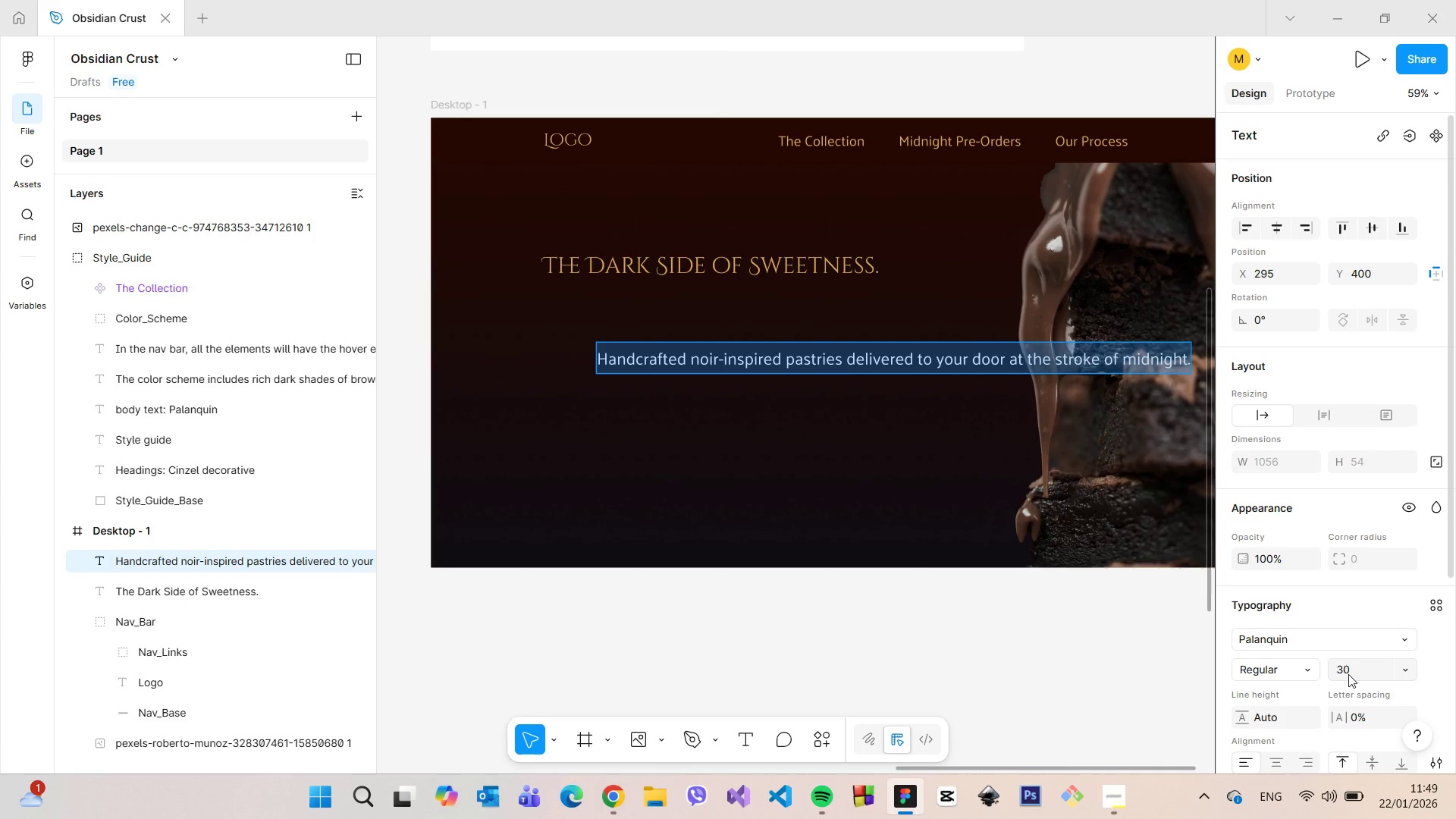 
scroll: coordinate [1348, 673], scroll_direction: down, amount: 3.0
 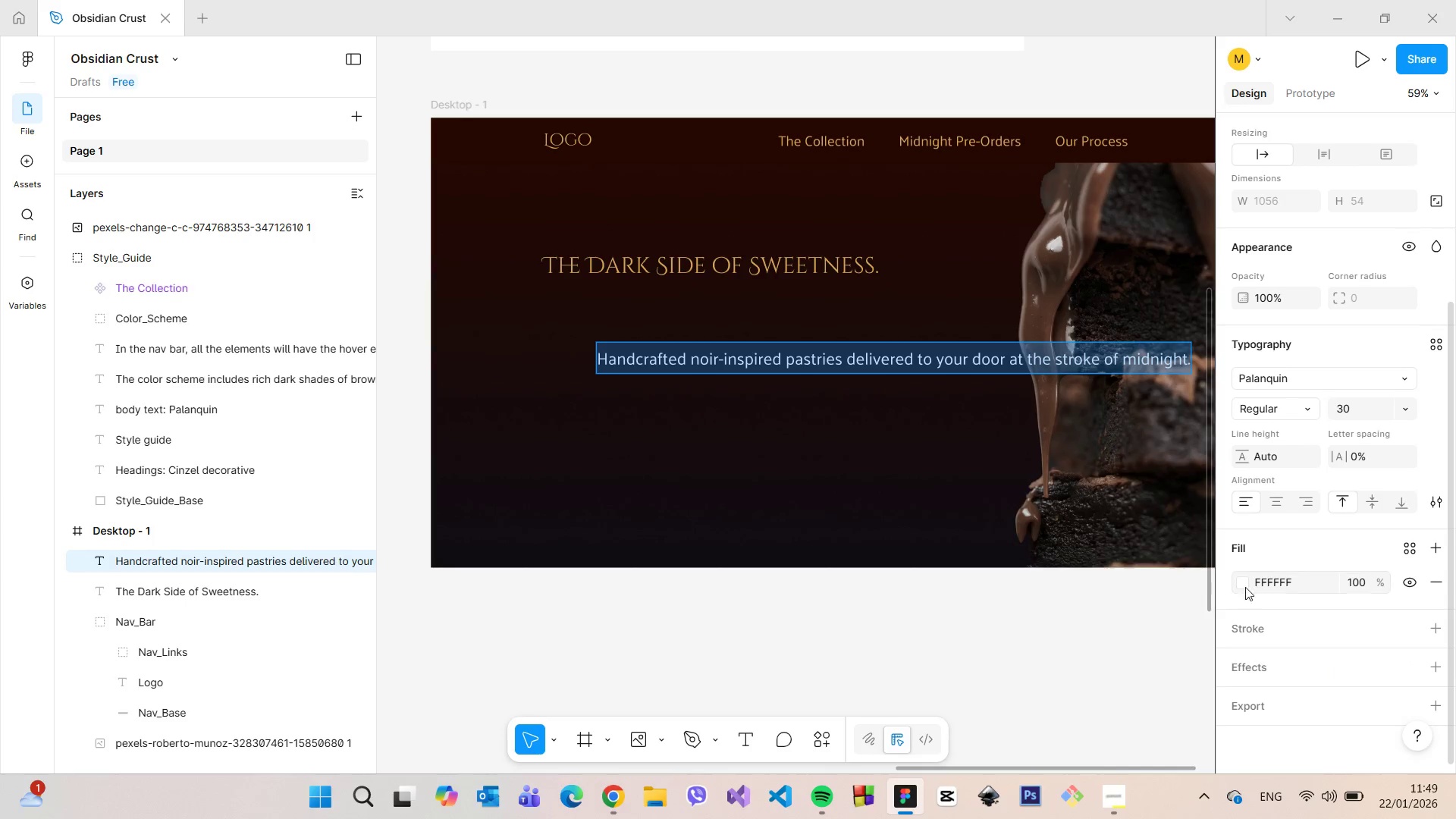 
left_click([1242, 579])
 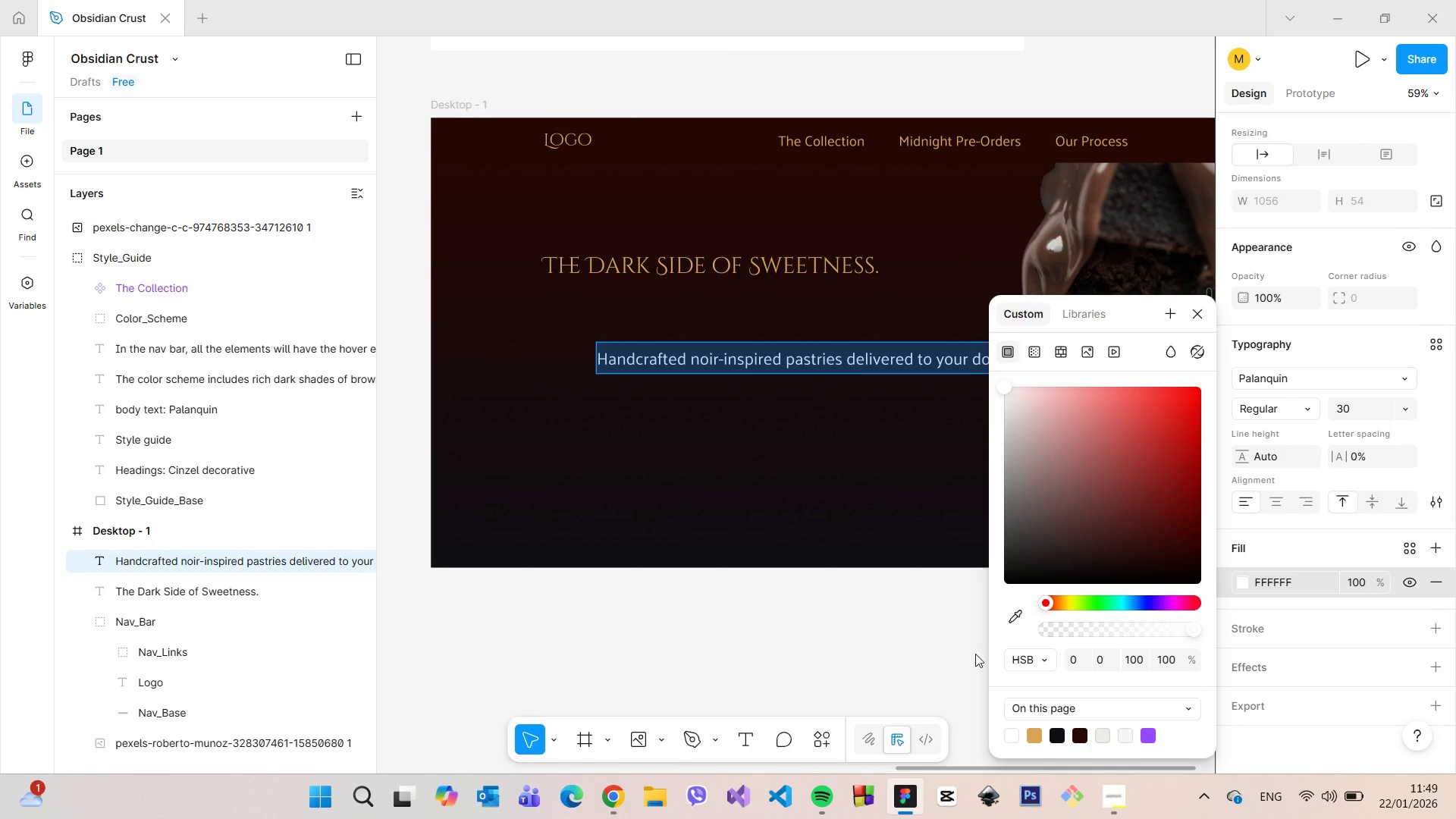 
mouse_move([1012, 629])
 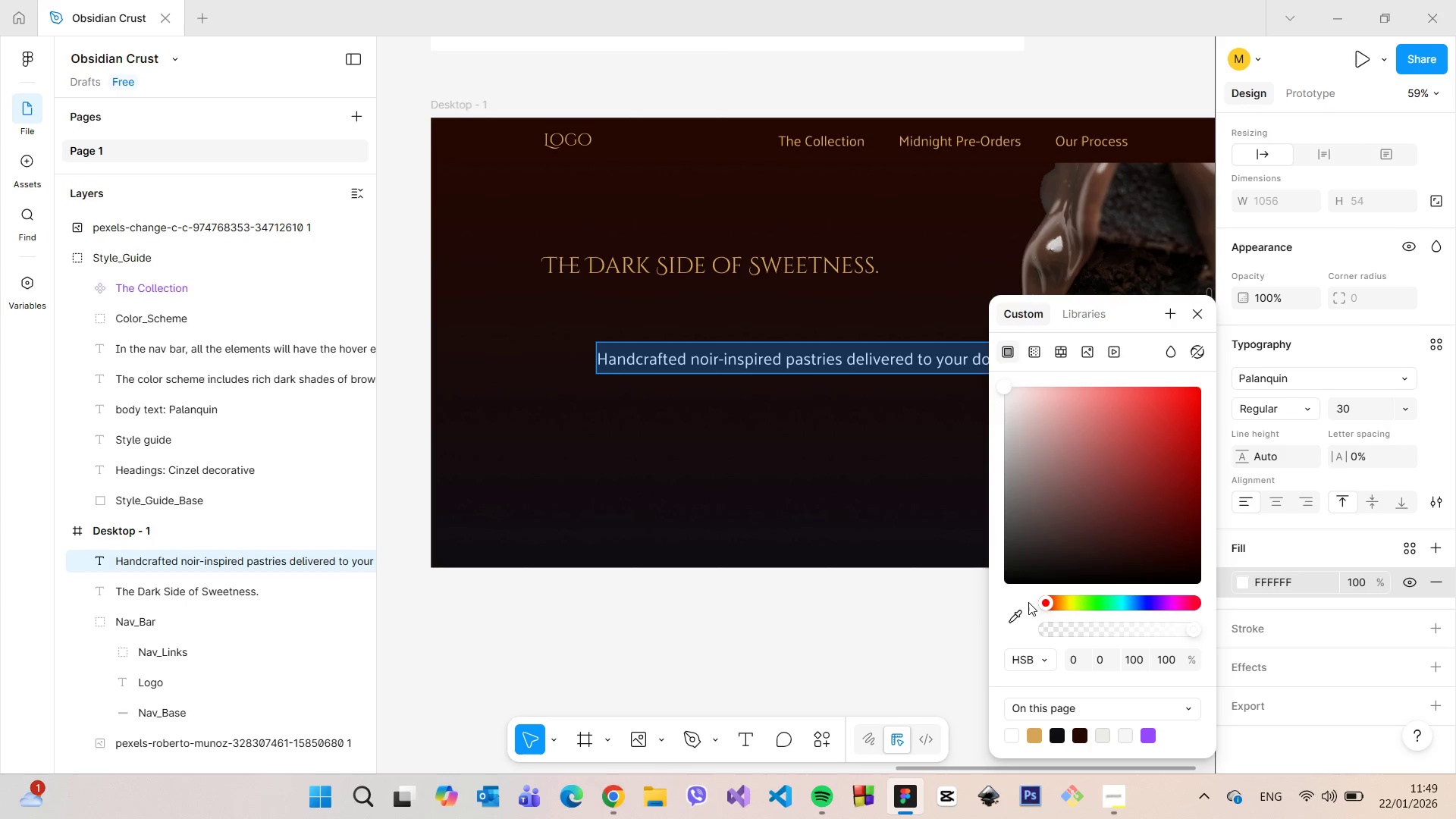 
left_click([1020, 608])
 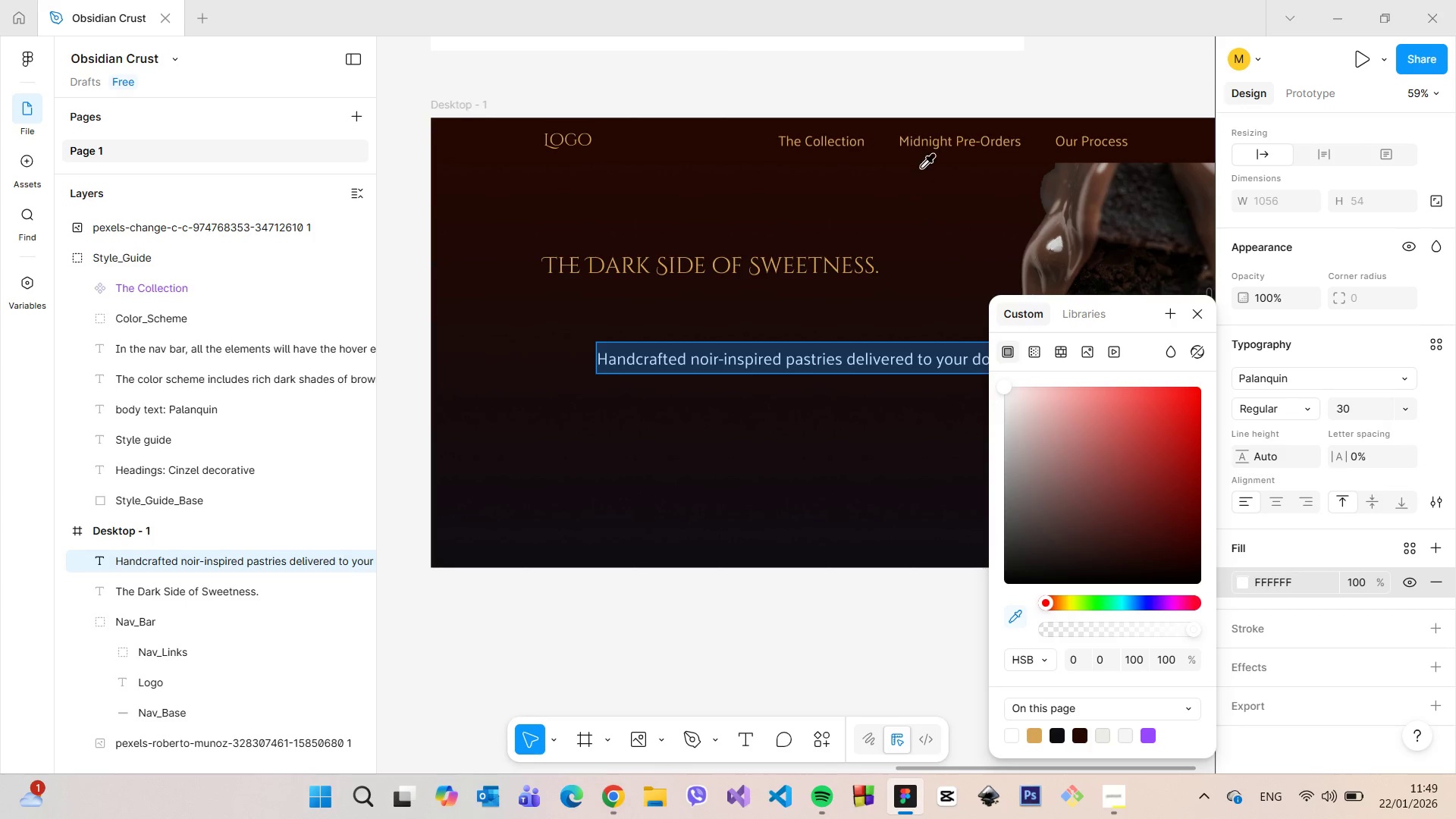 
scroll: coordinate [928, 101], scroll_direction: down, amount: 5.0
 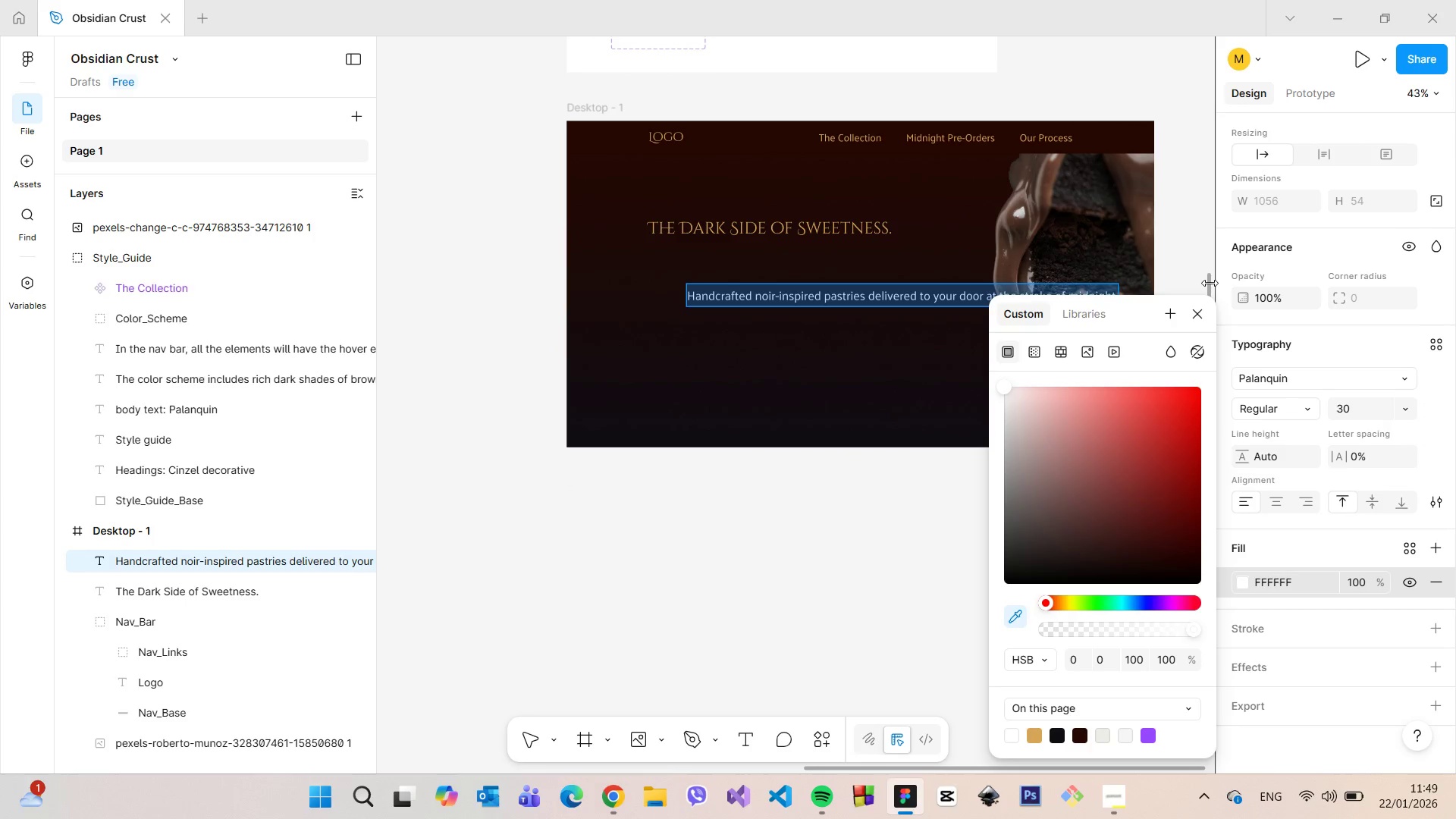 
left_click_drag(start_coordinate=[1207, 282], to_coordinate=[1197, 102])
 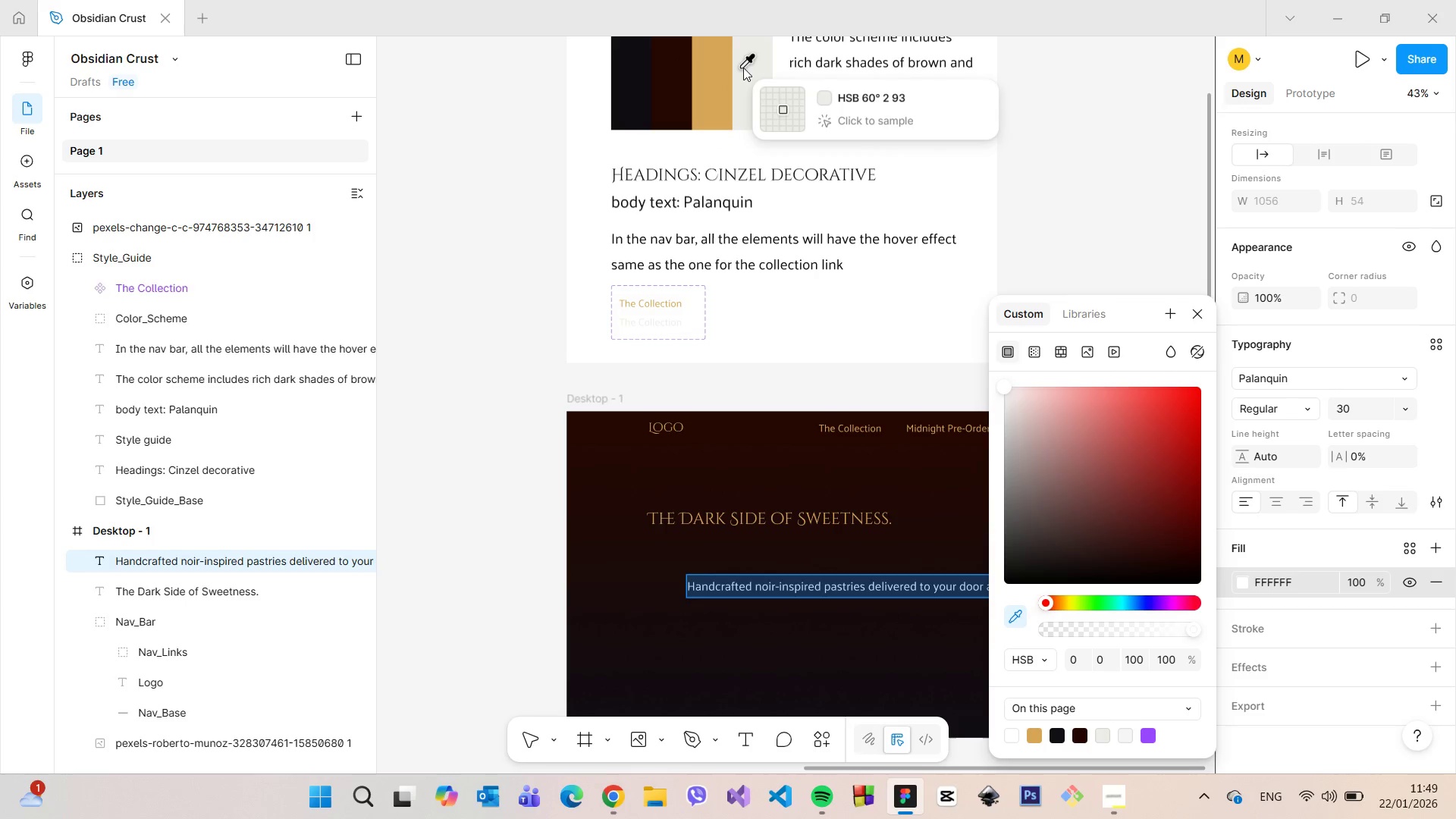 
left_click([743, 67])
 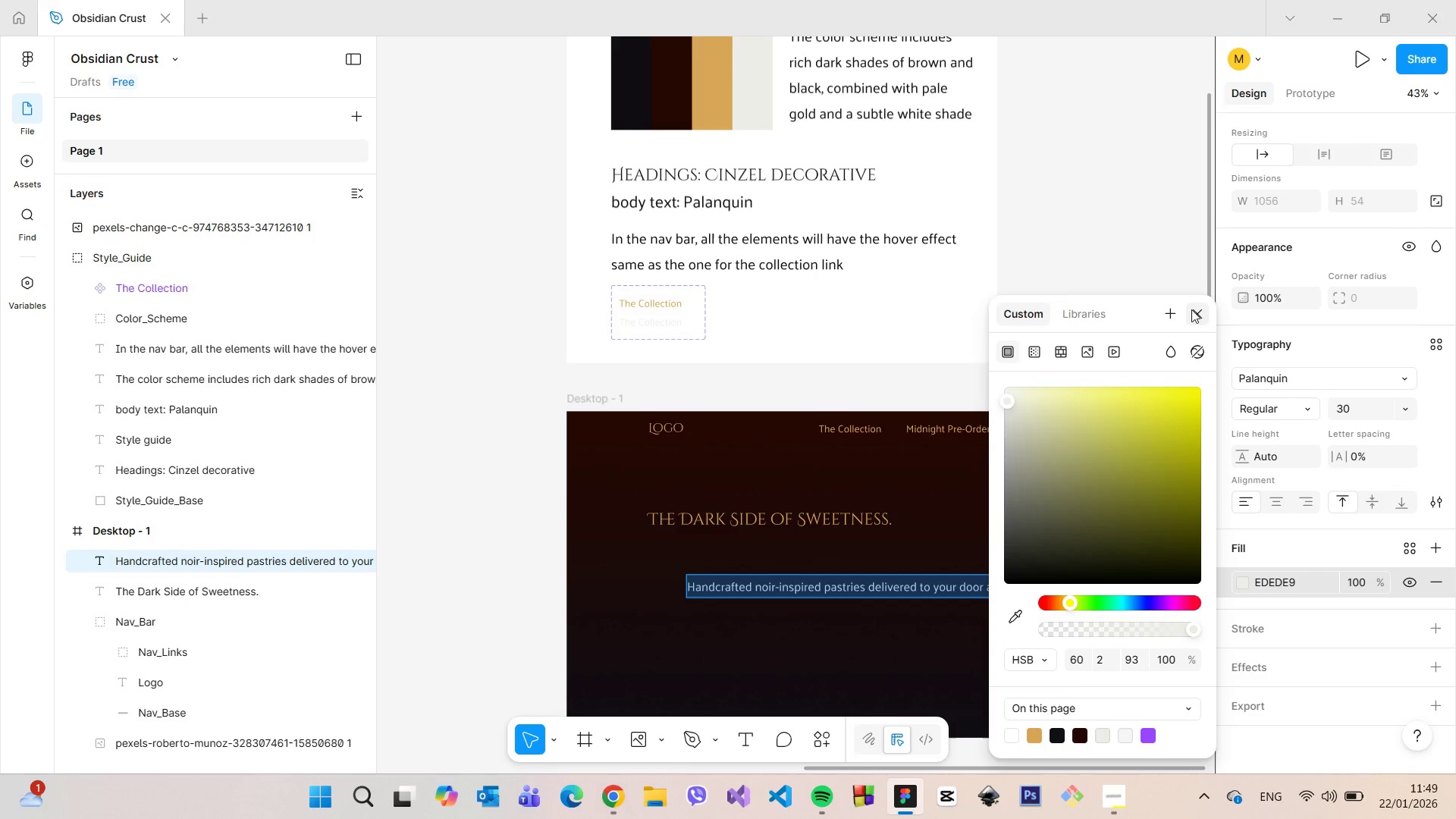 
left_click([1200, 309])
 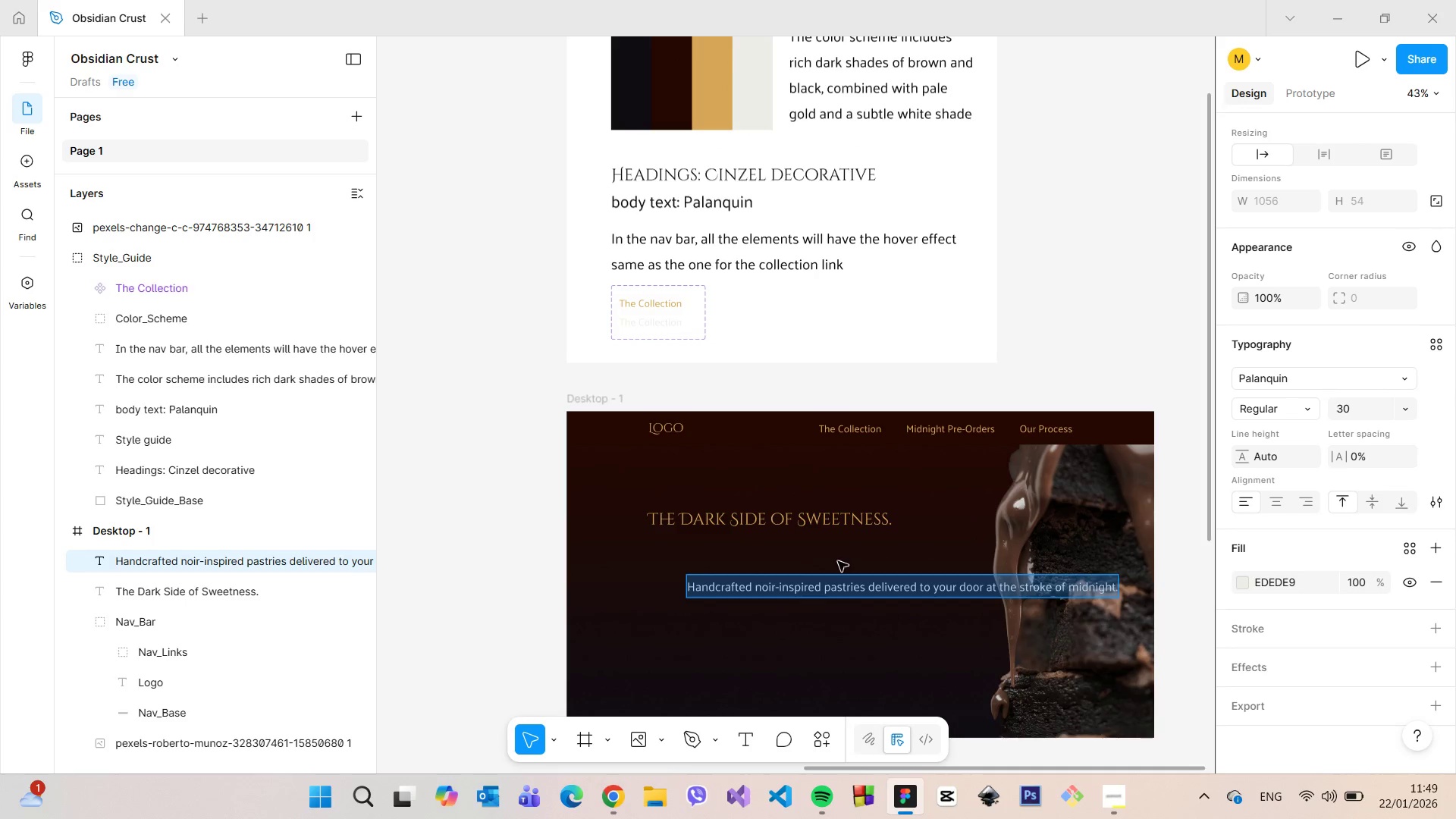 
left_click([838, 561])
 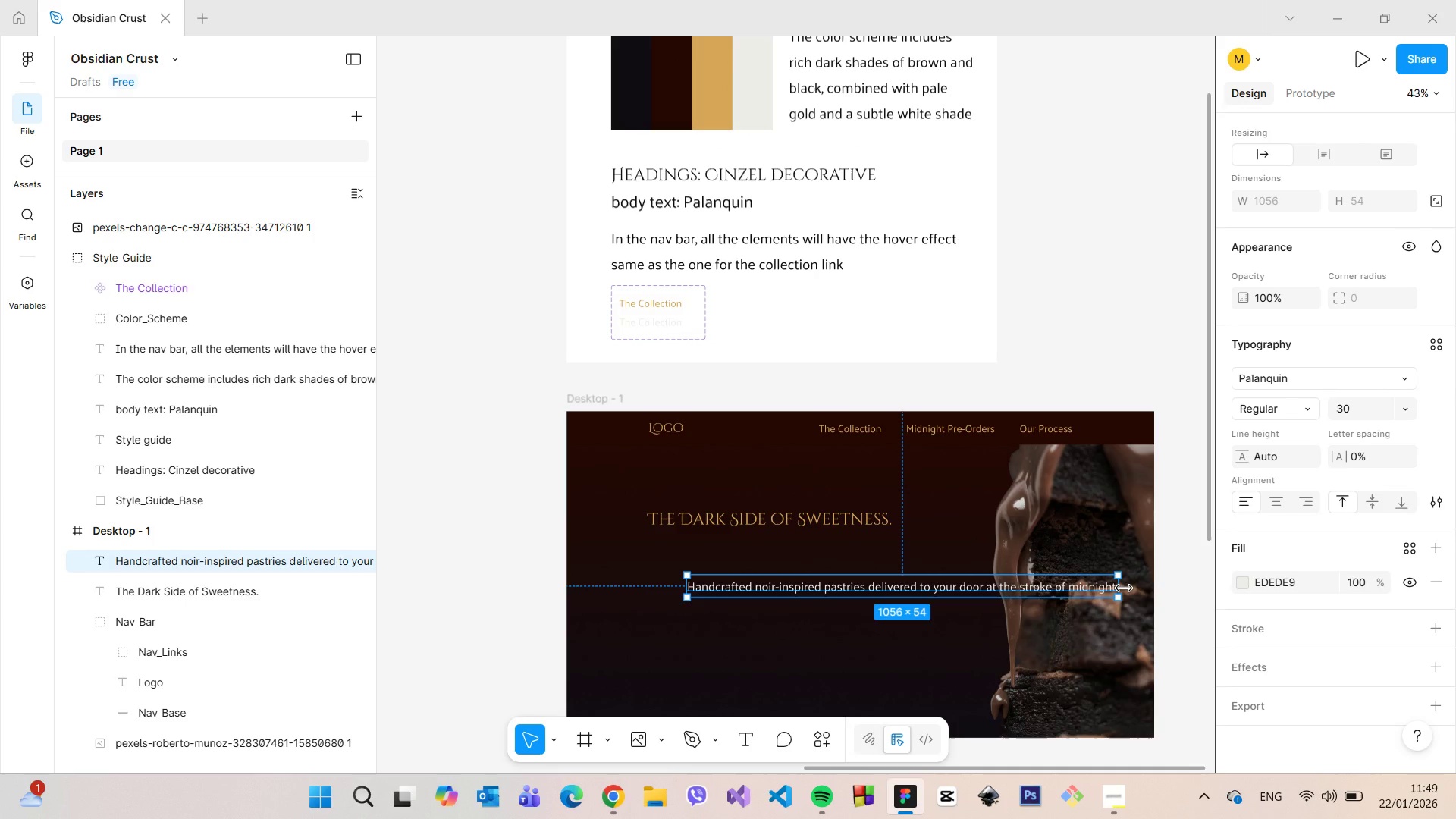 
left_click_drag(start_coordinate=[1123, 588], to_coordinate=[918, 592])
 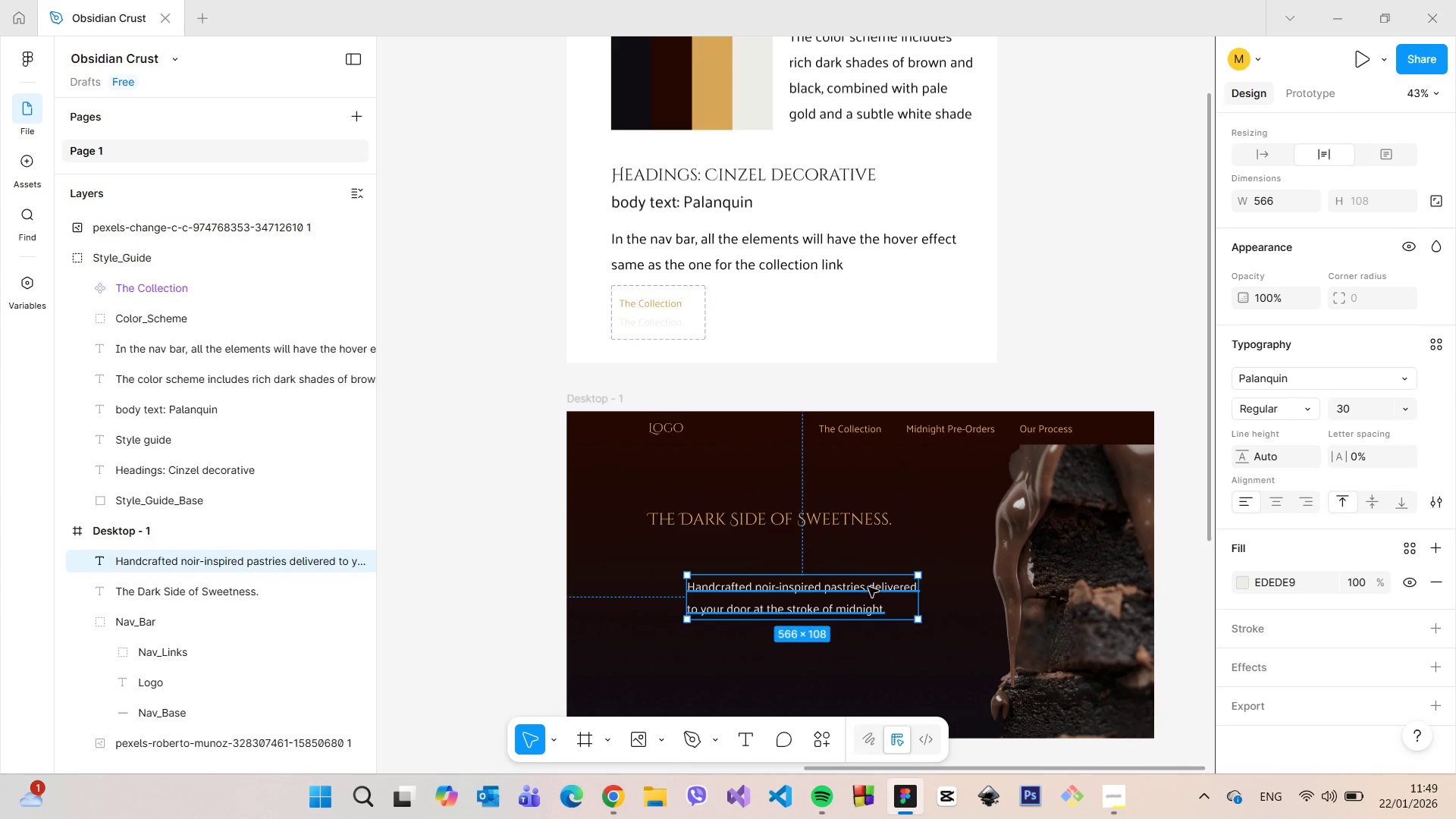 
left_click_drag(start_coordinate=[864, 587], to_coordinate=[825, 556])
 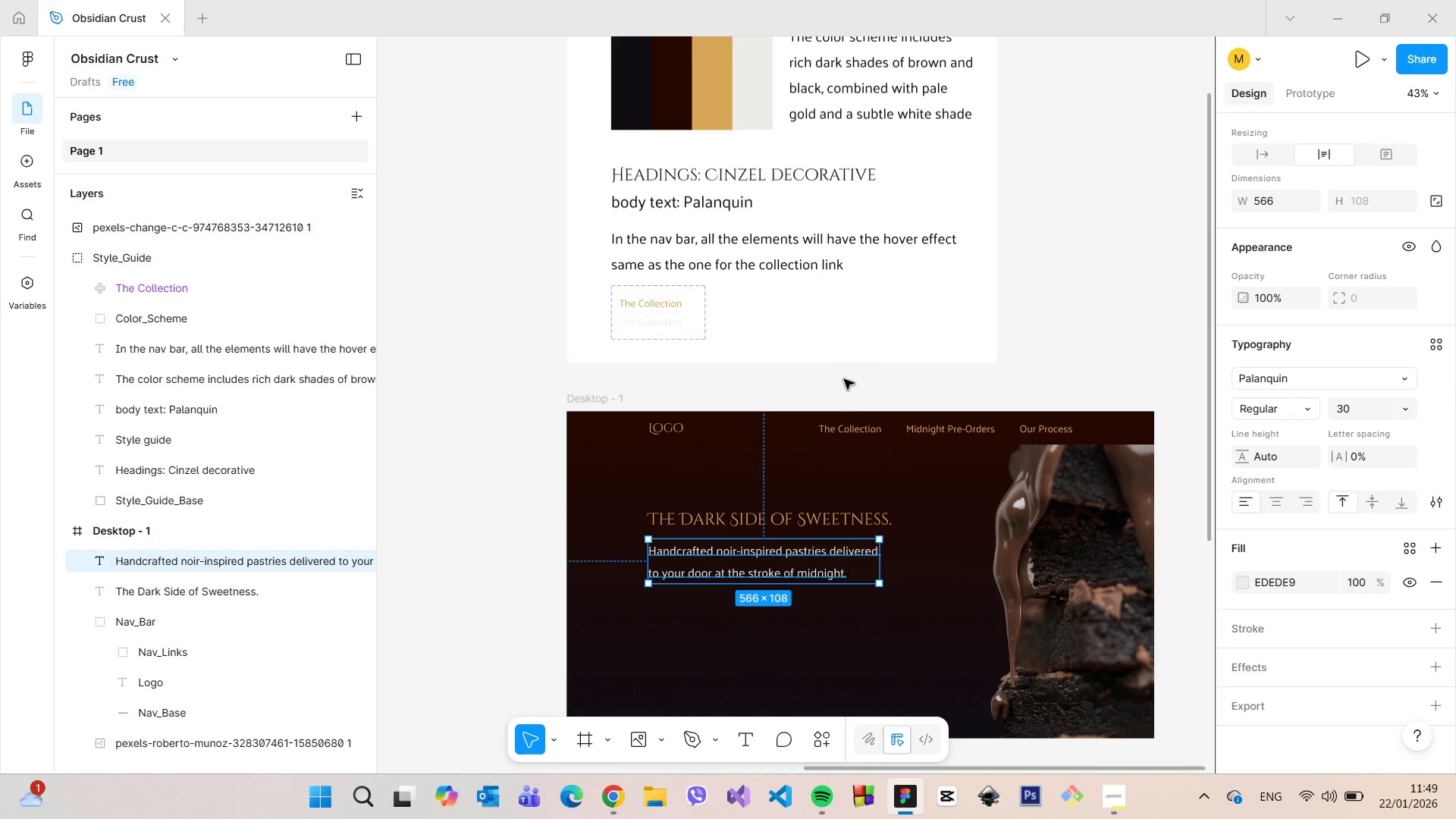 
left_click([858, 393])
 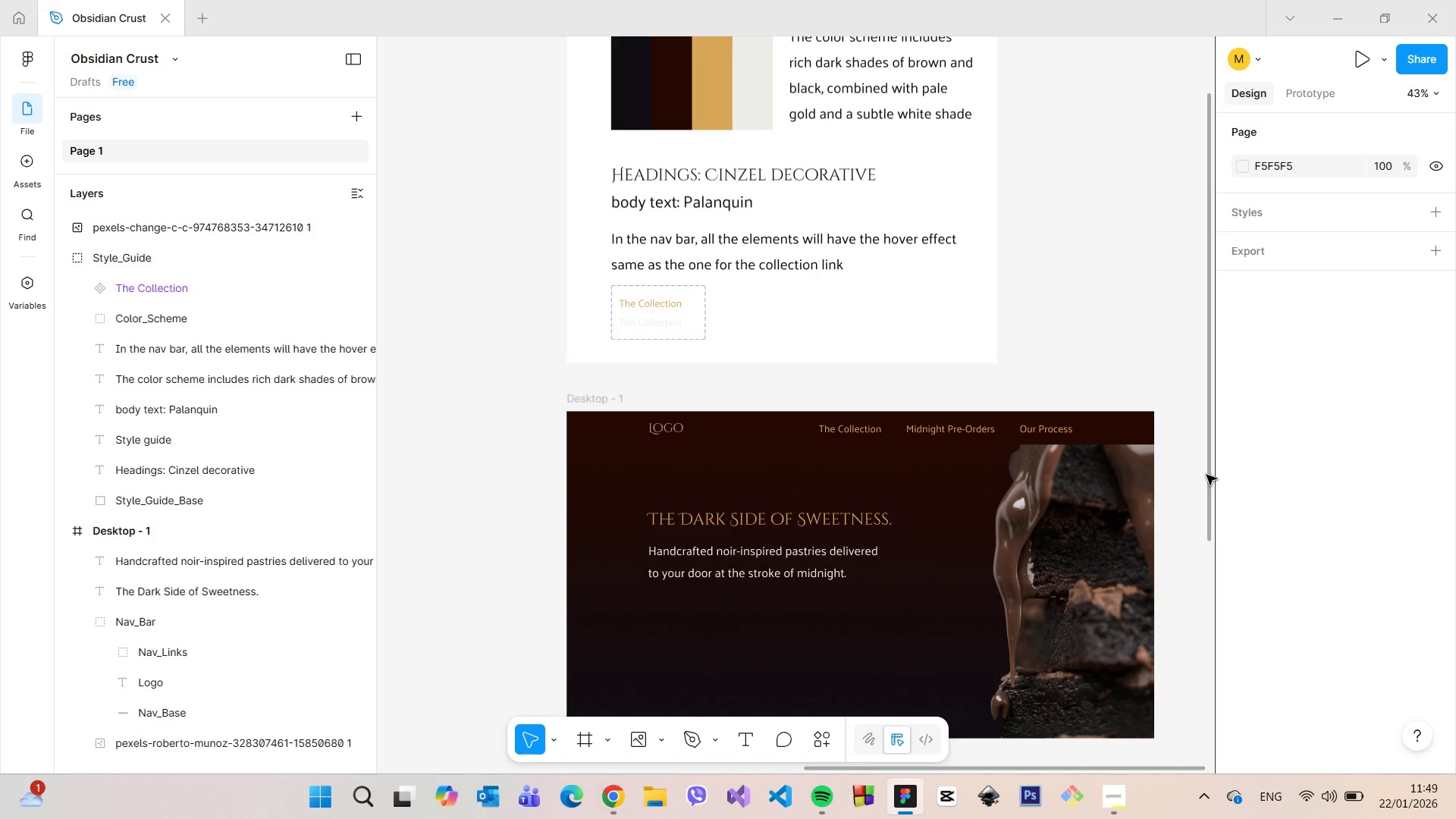 
left_click_drag(start_coordinate=[1210, 475], to_coordinate=[1204, 528])
 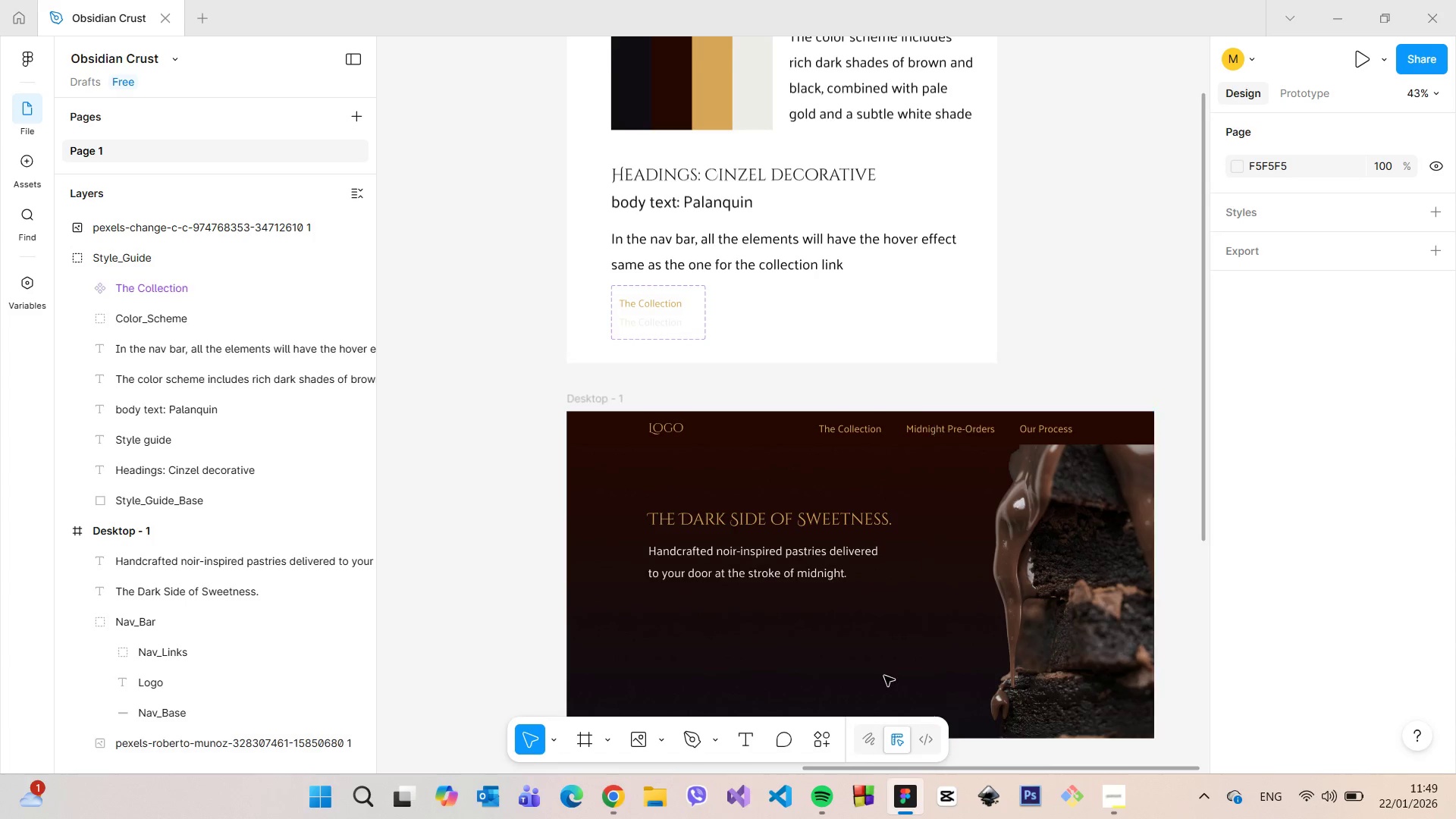 
scroll: coordinate [884, 676], scroll_direction: up, amount: 4.0
 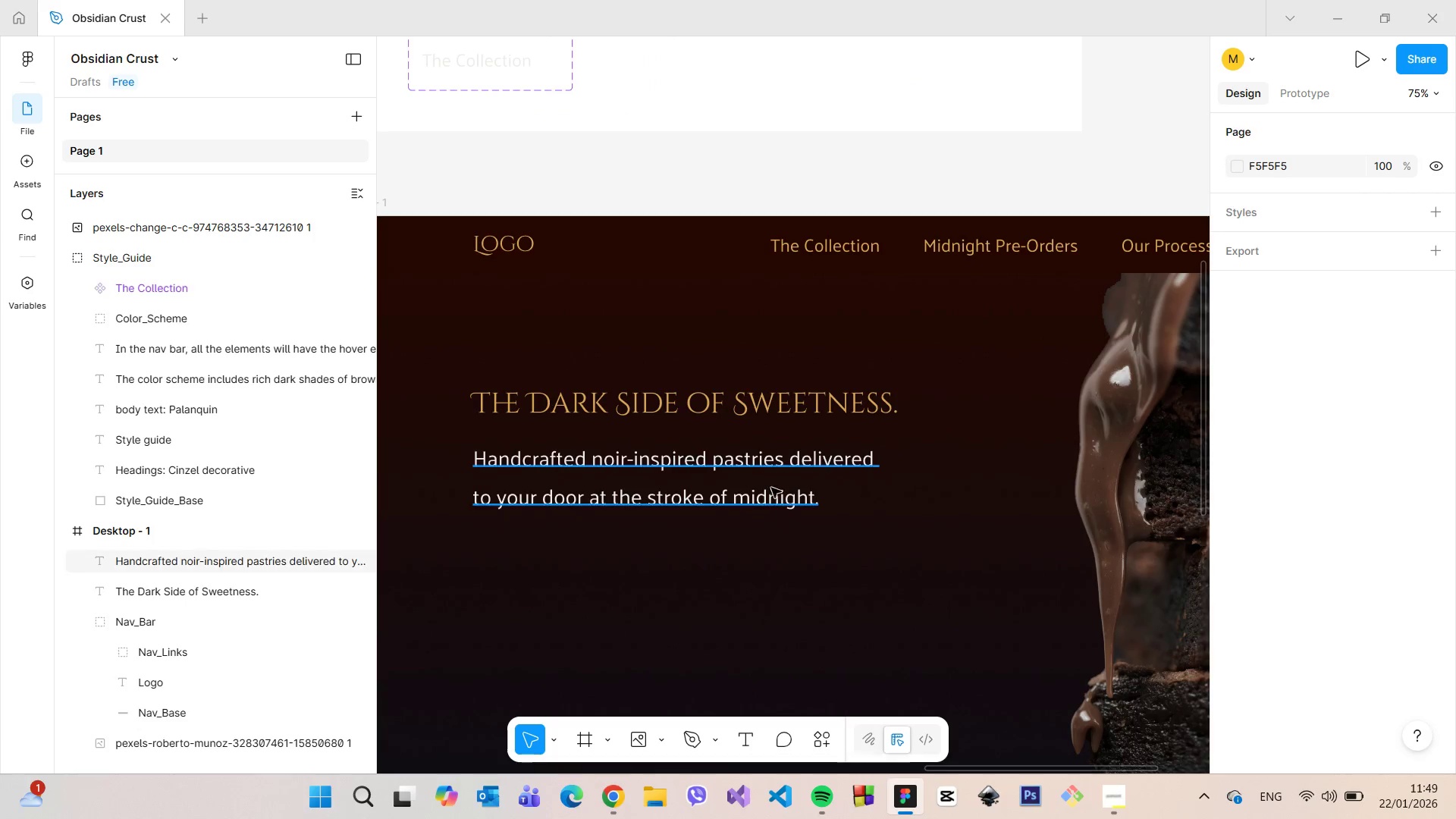 
left_click([771, 478])
 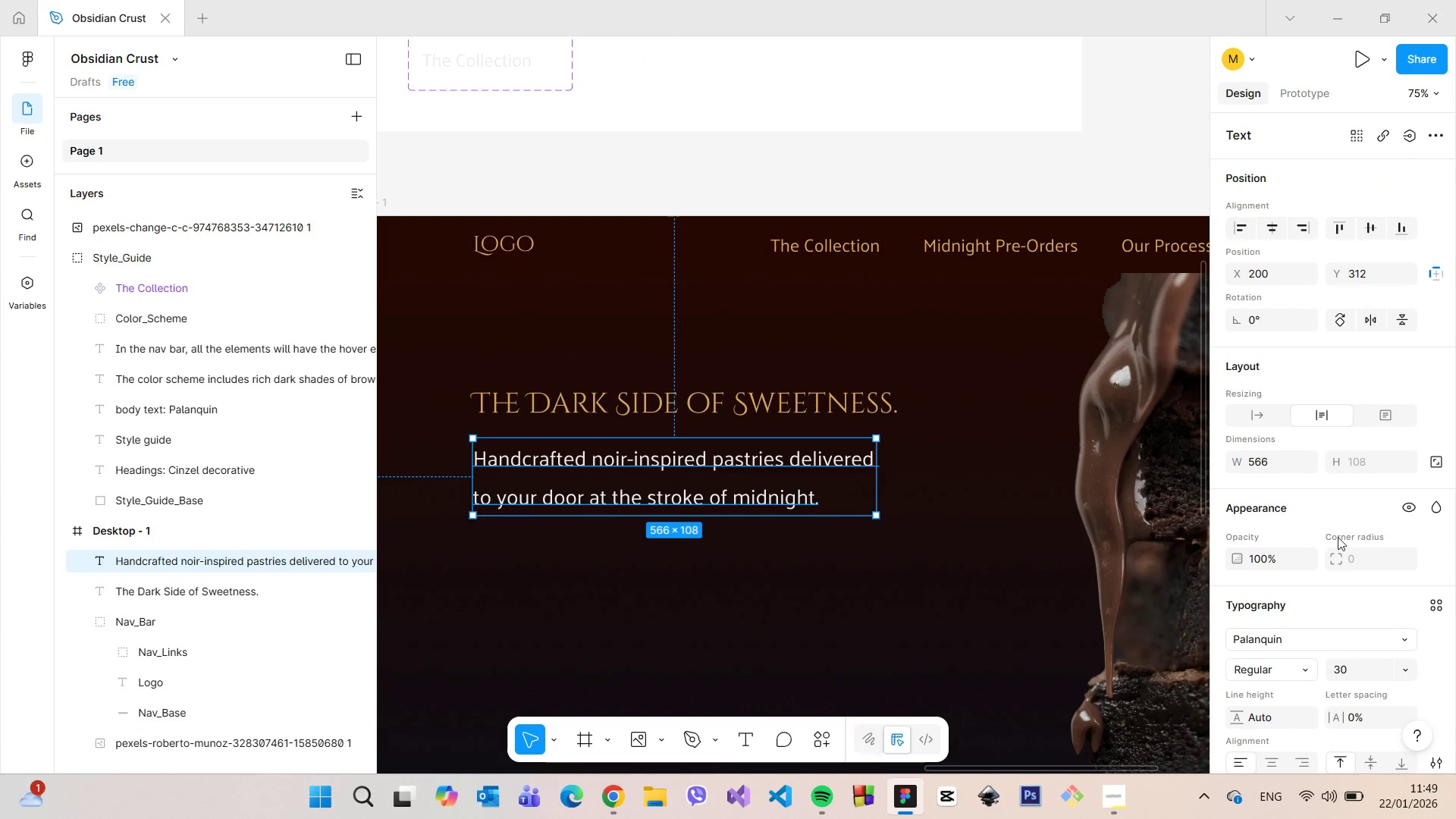 
scroll: coordinate [1360, 573], scroll_direction: down, amount: 3.0
 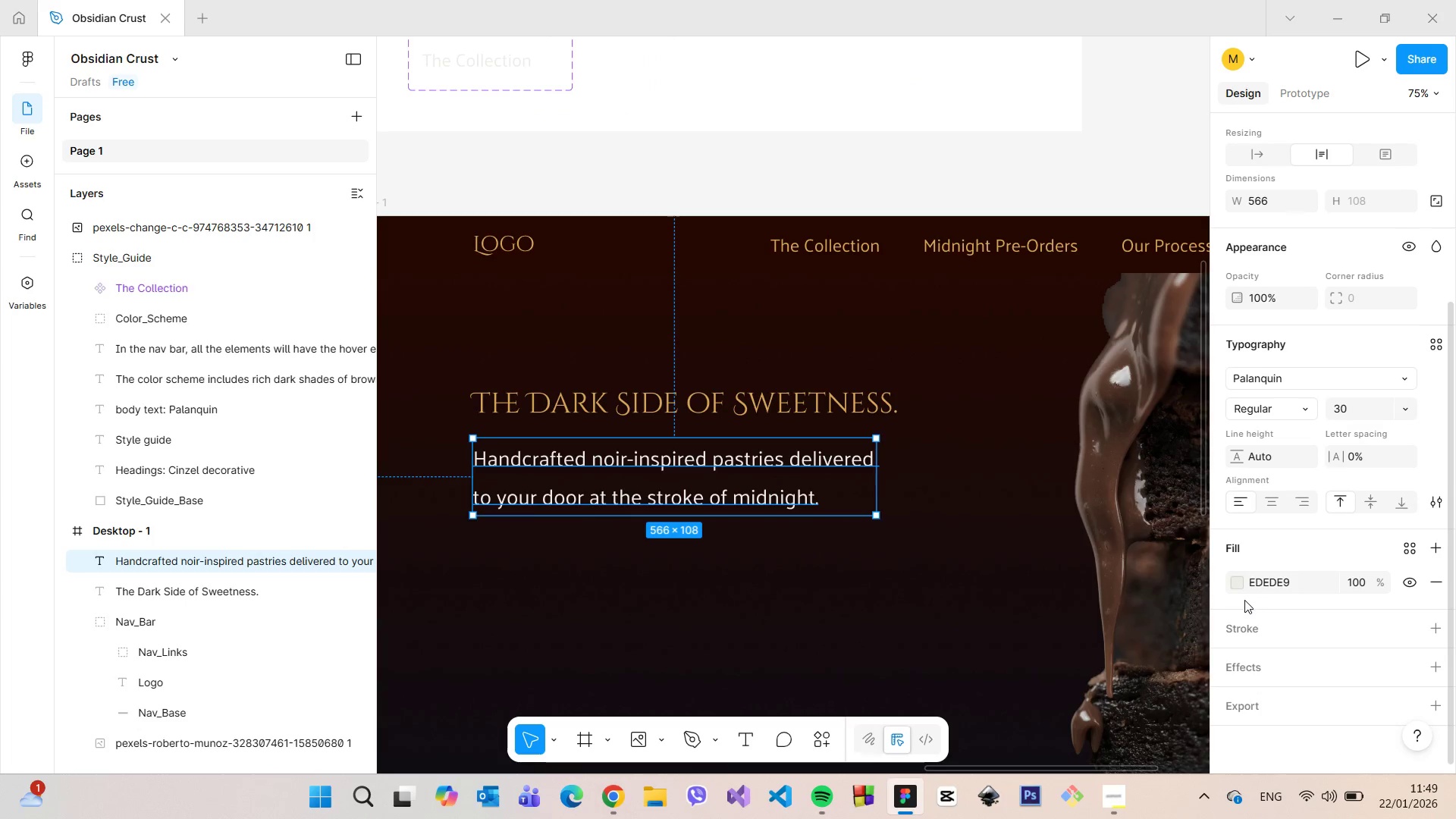 
left_click([1233, 588])
 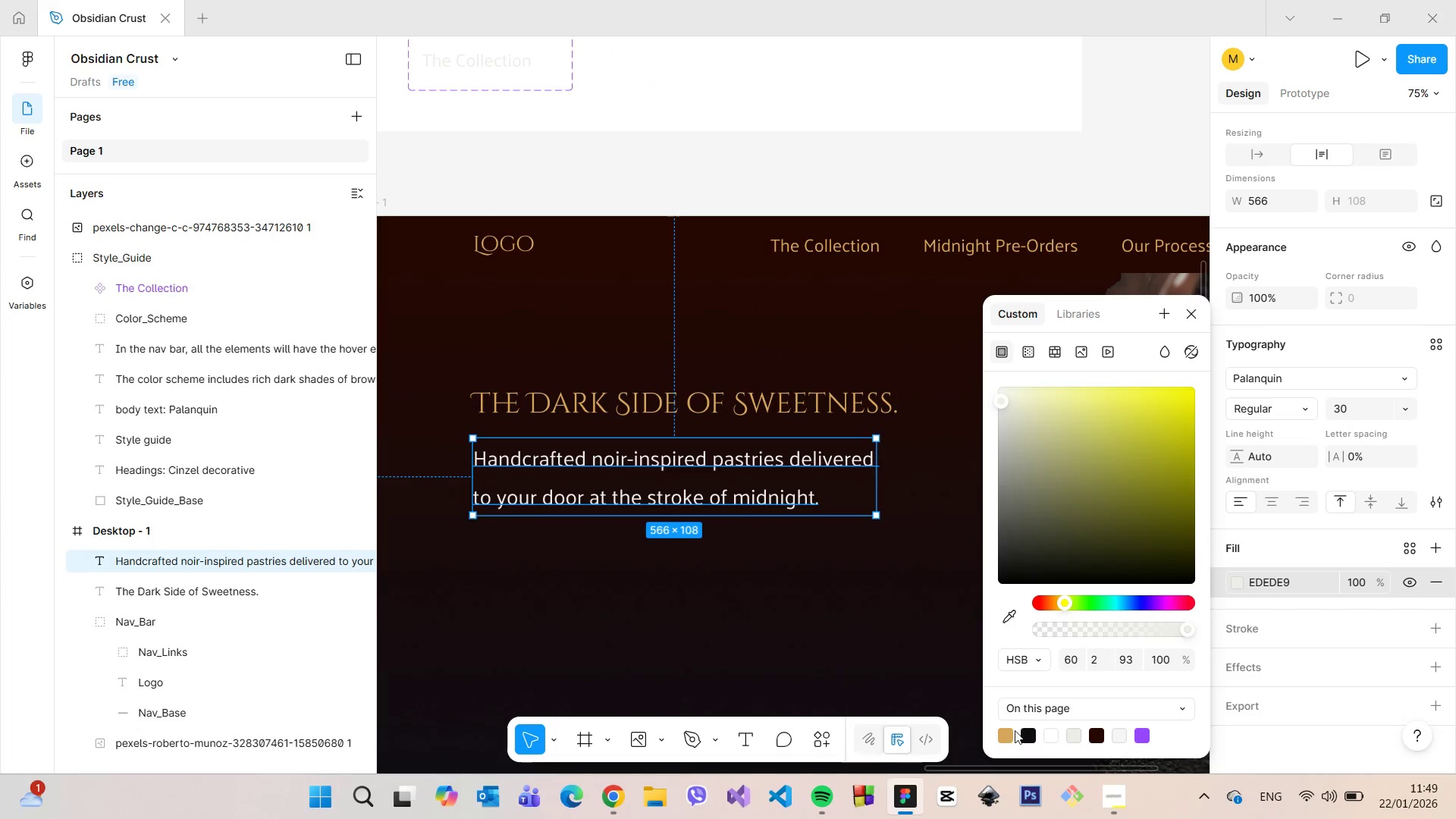 
left_click([1009, 735])
 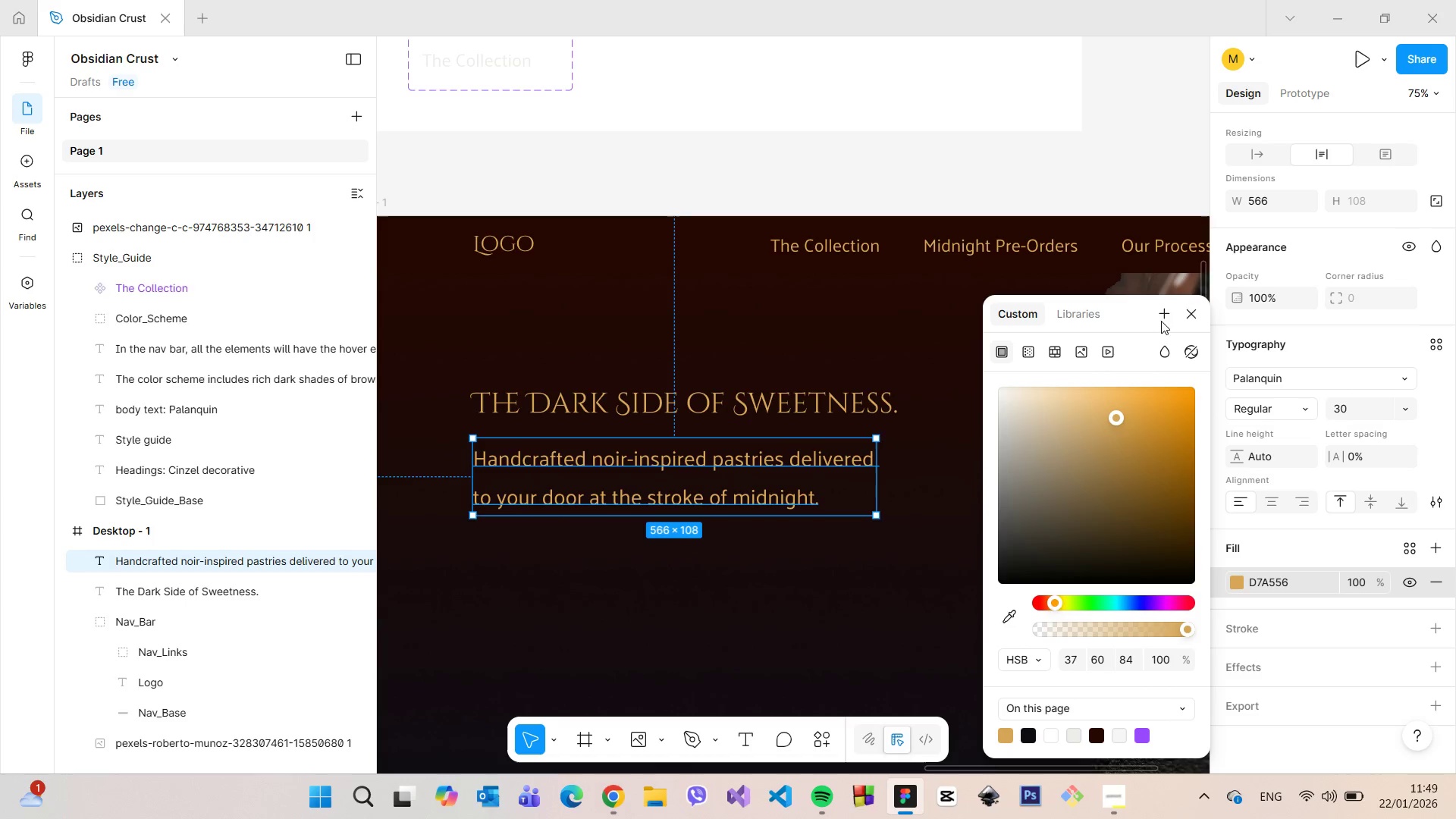 
left_click([1185, 320])
 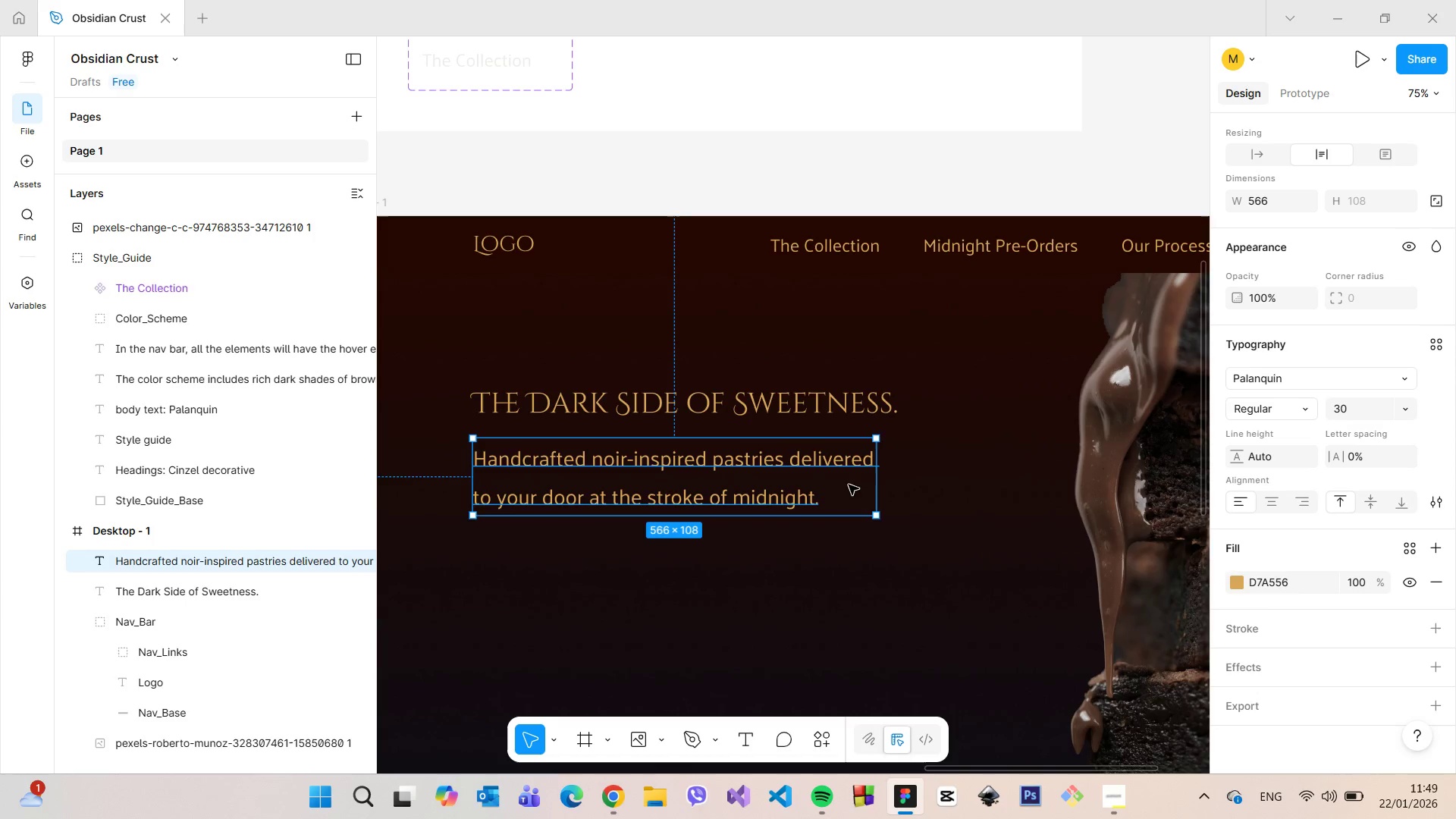 
double_click([797, 461])
 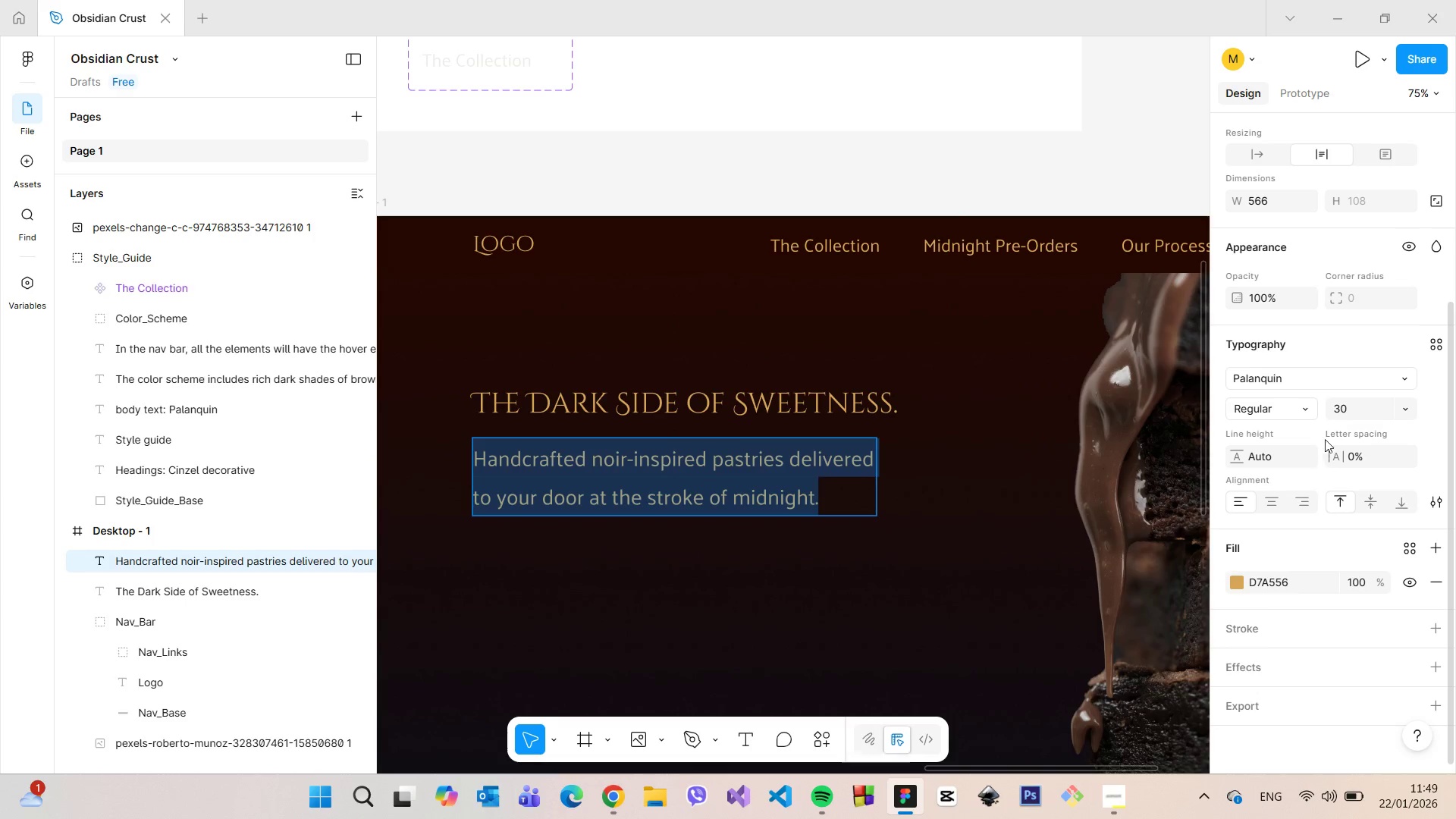 
left_click([1358, 408])
 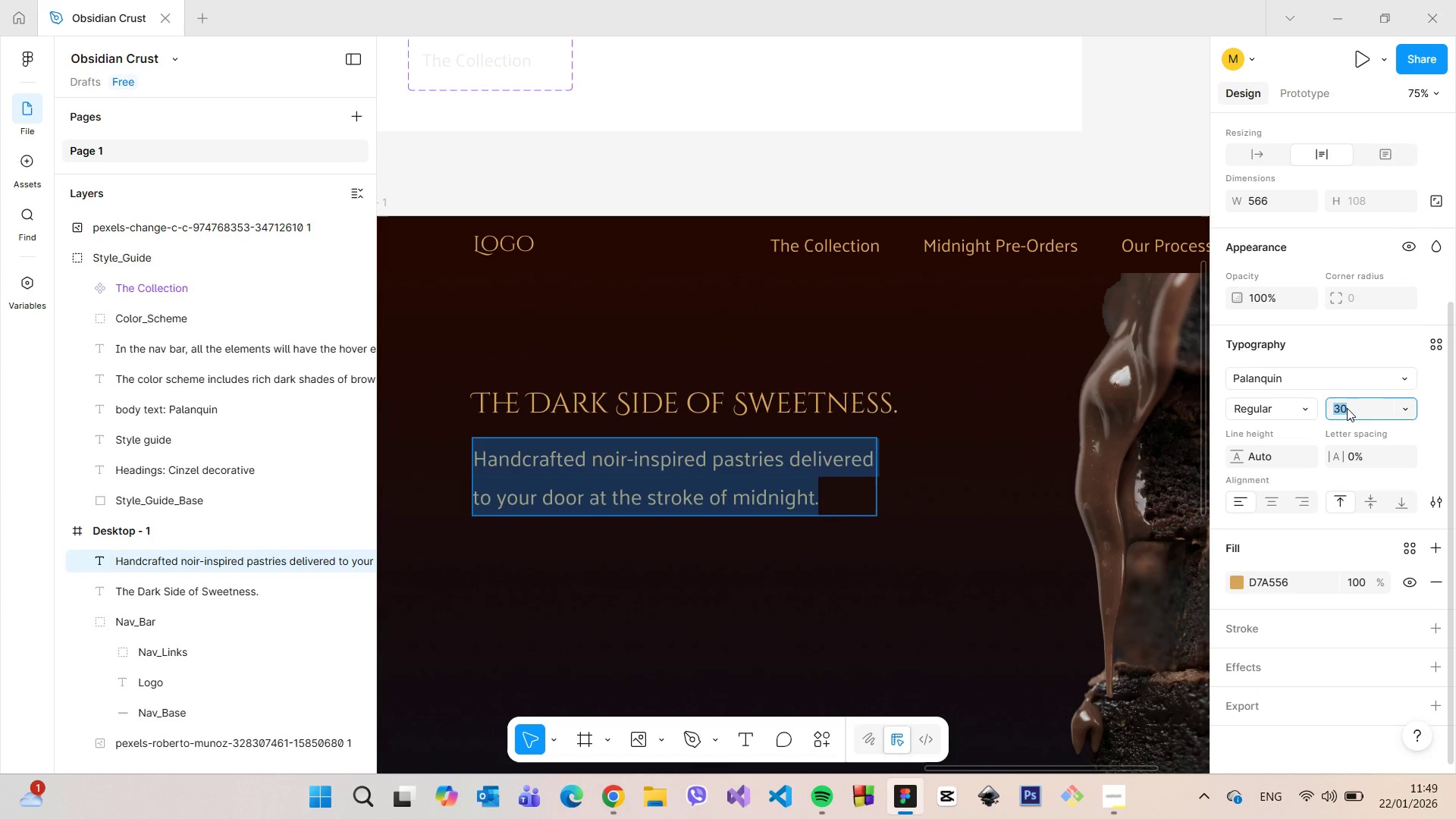 
type(25)
 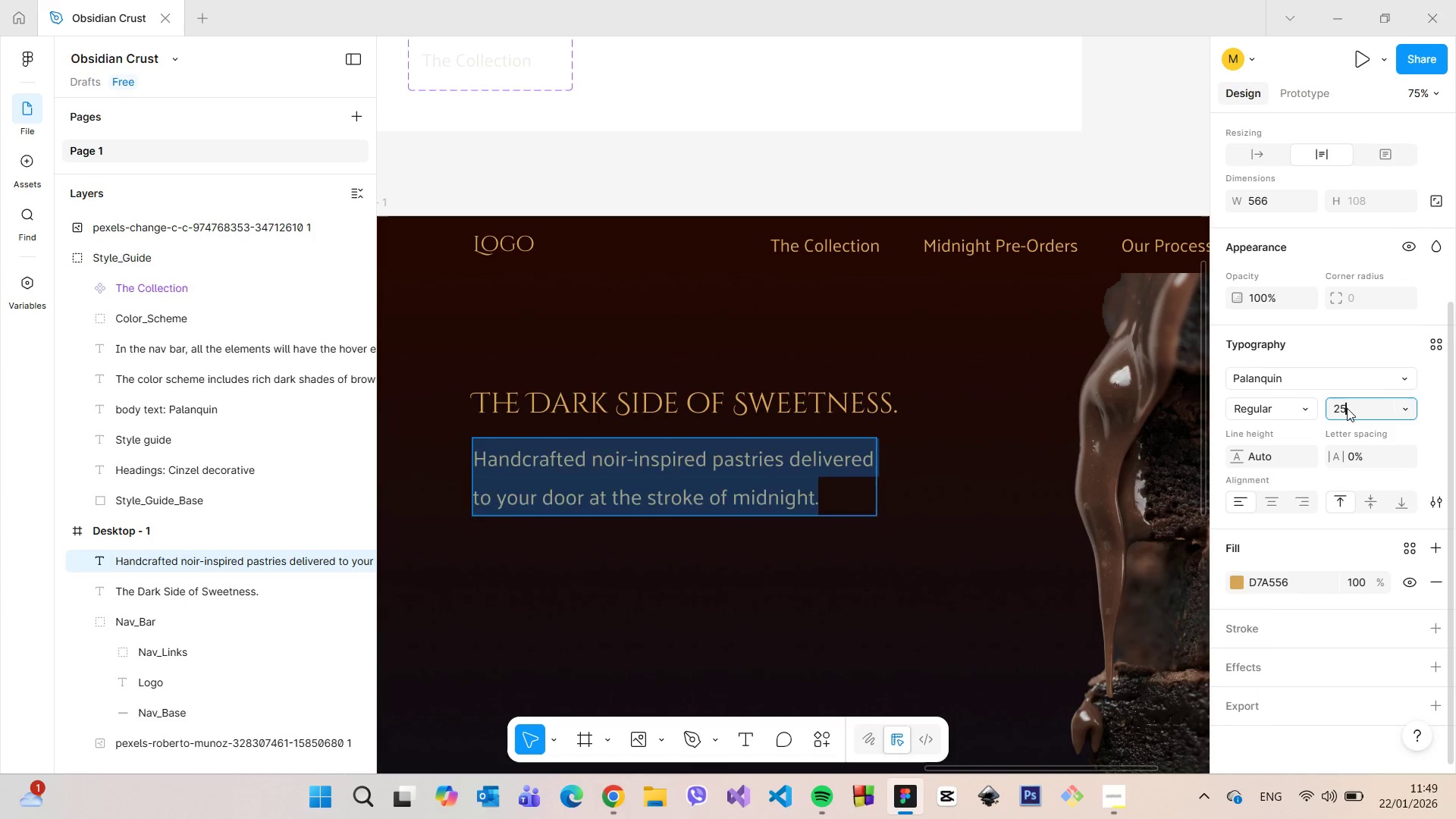 
key(Enter)
 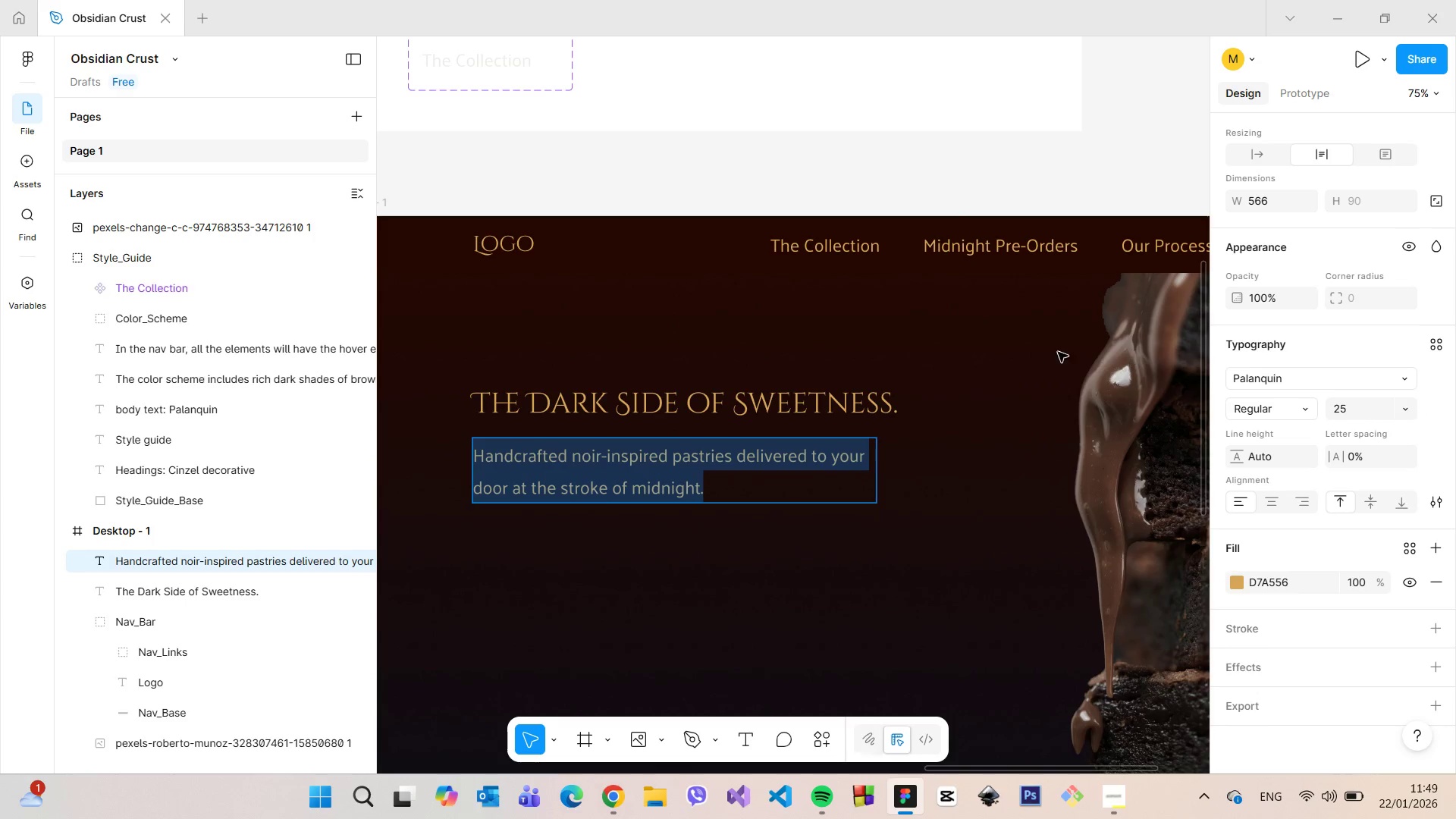 
left_click([902, 546])
 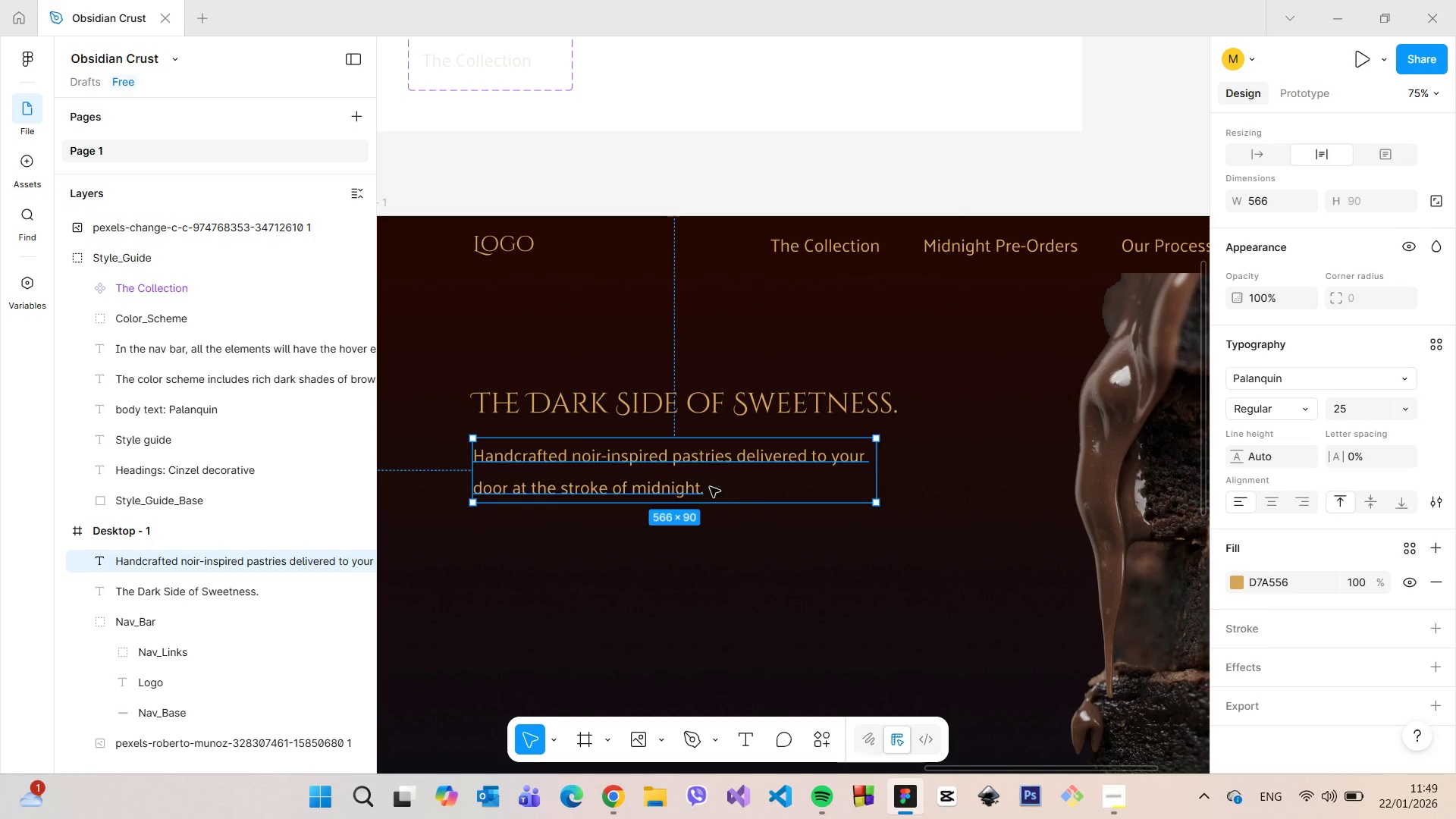 
left_click_drag(start_coordinate=[670, 480], to_coordinate=[667, 501])
 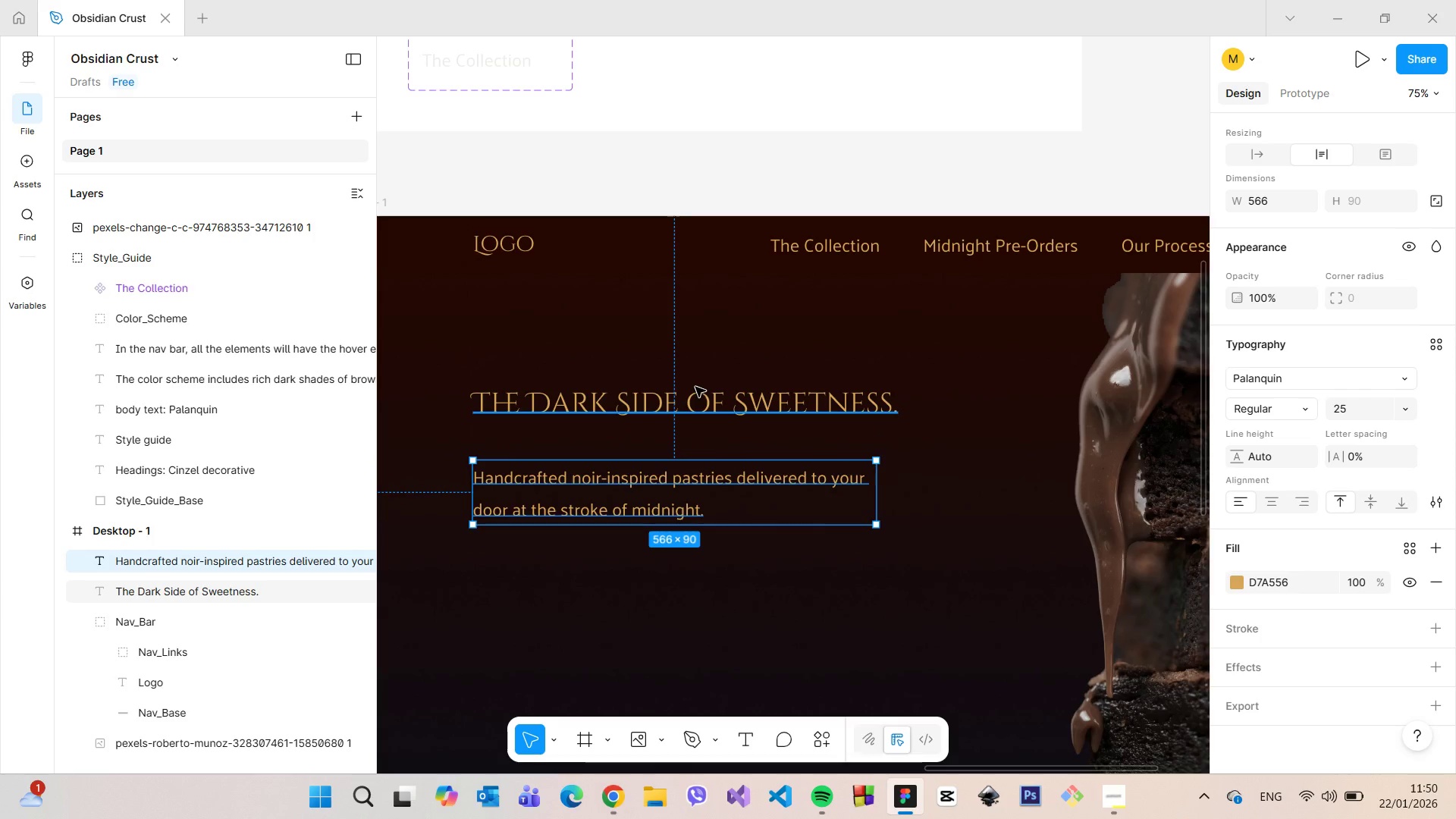 
left_click([695, 387])
 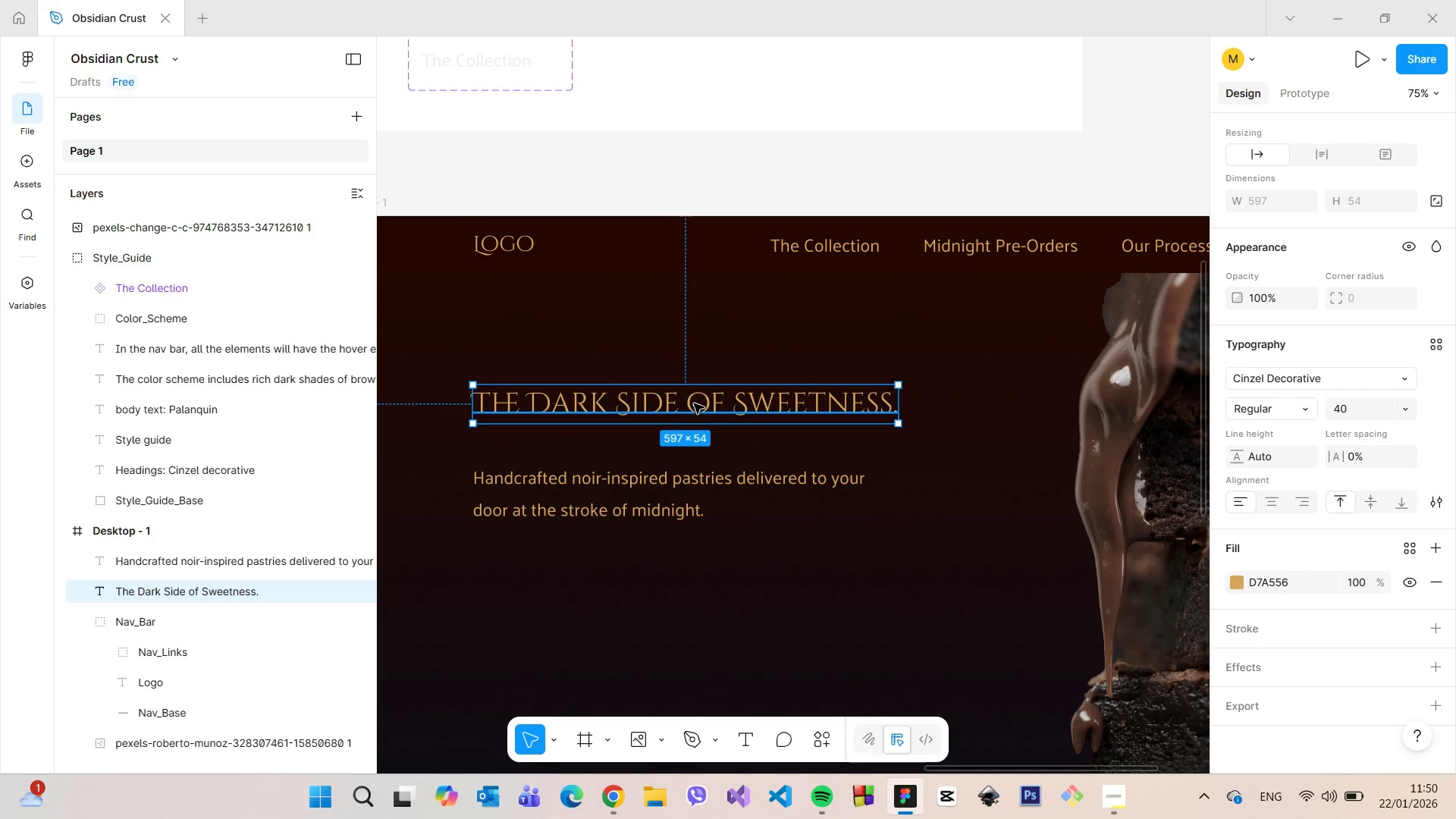 
left_click_drag(start_coordinate=[694, 403], to_coordinate=[696, 440])
 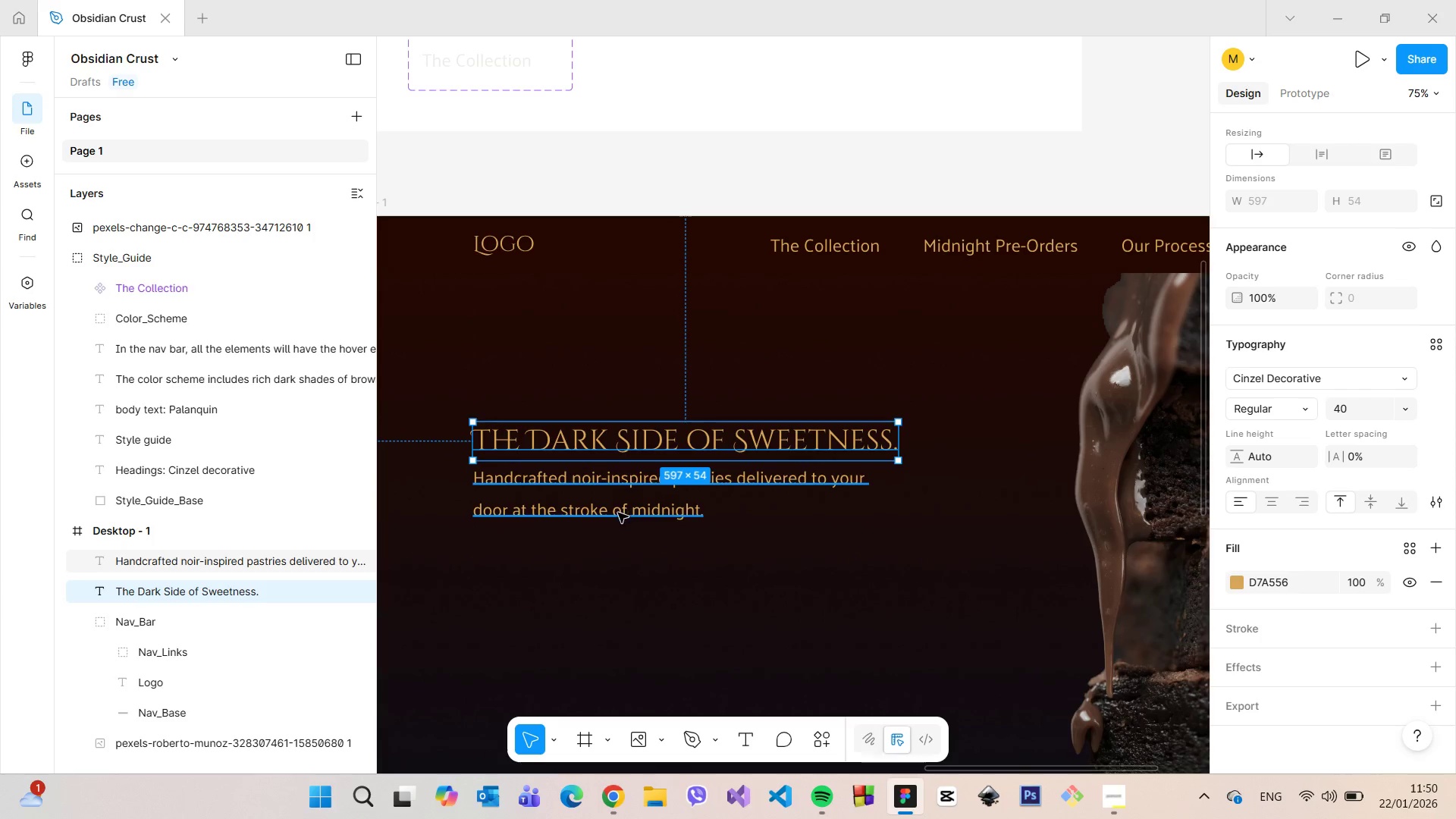 
left_click([618, 513])
 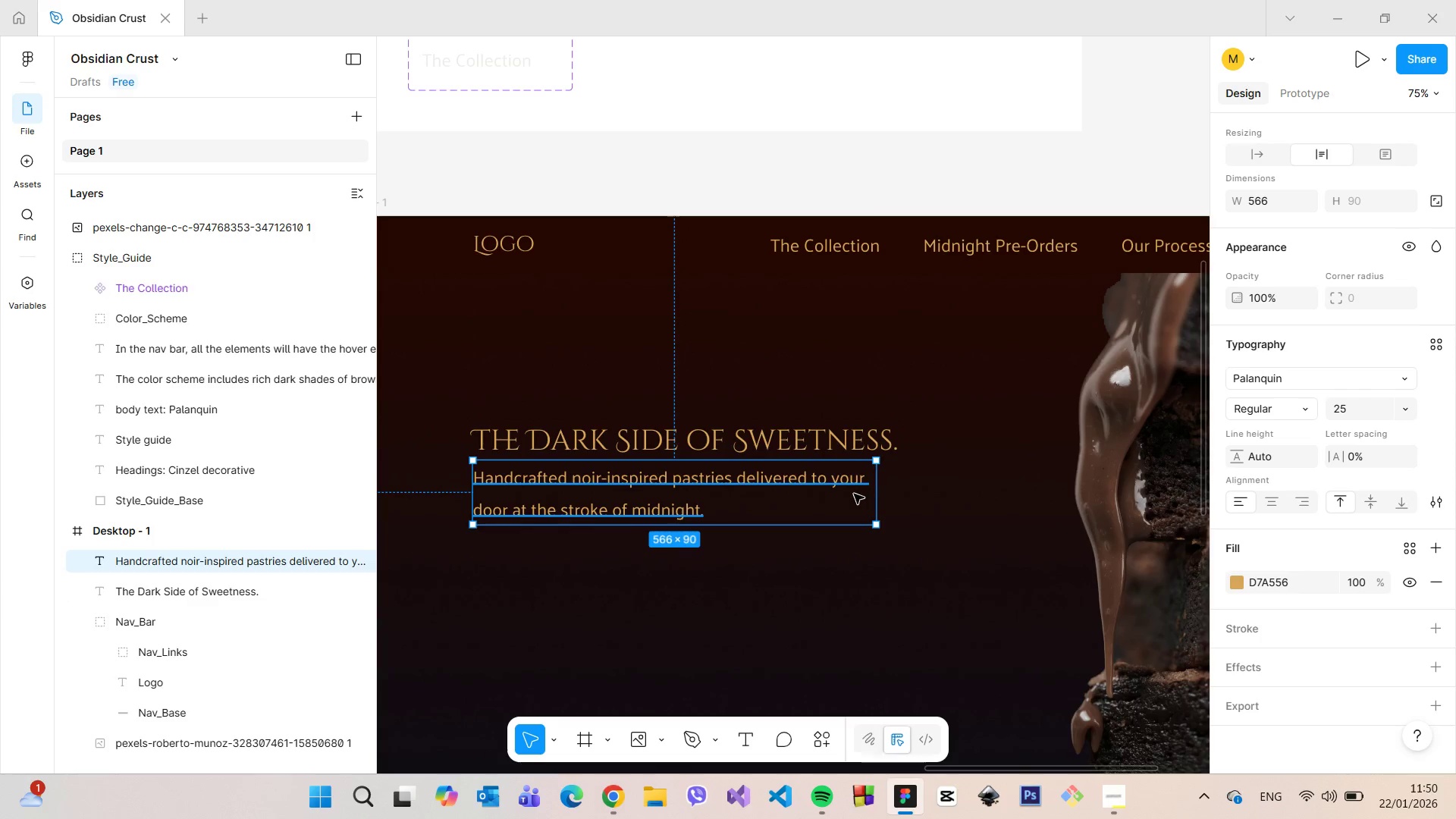 
scroll: coordinate [846, 526], scroll_direction: down, amount: 4.0
 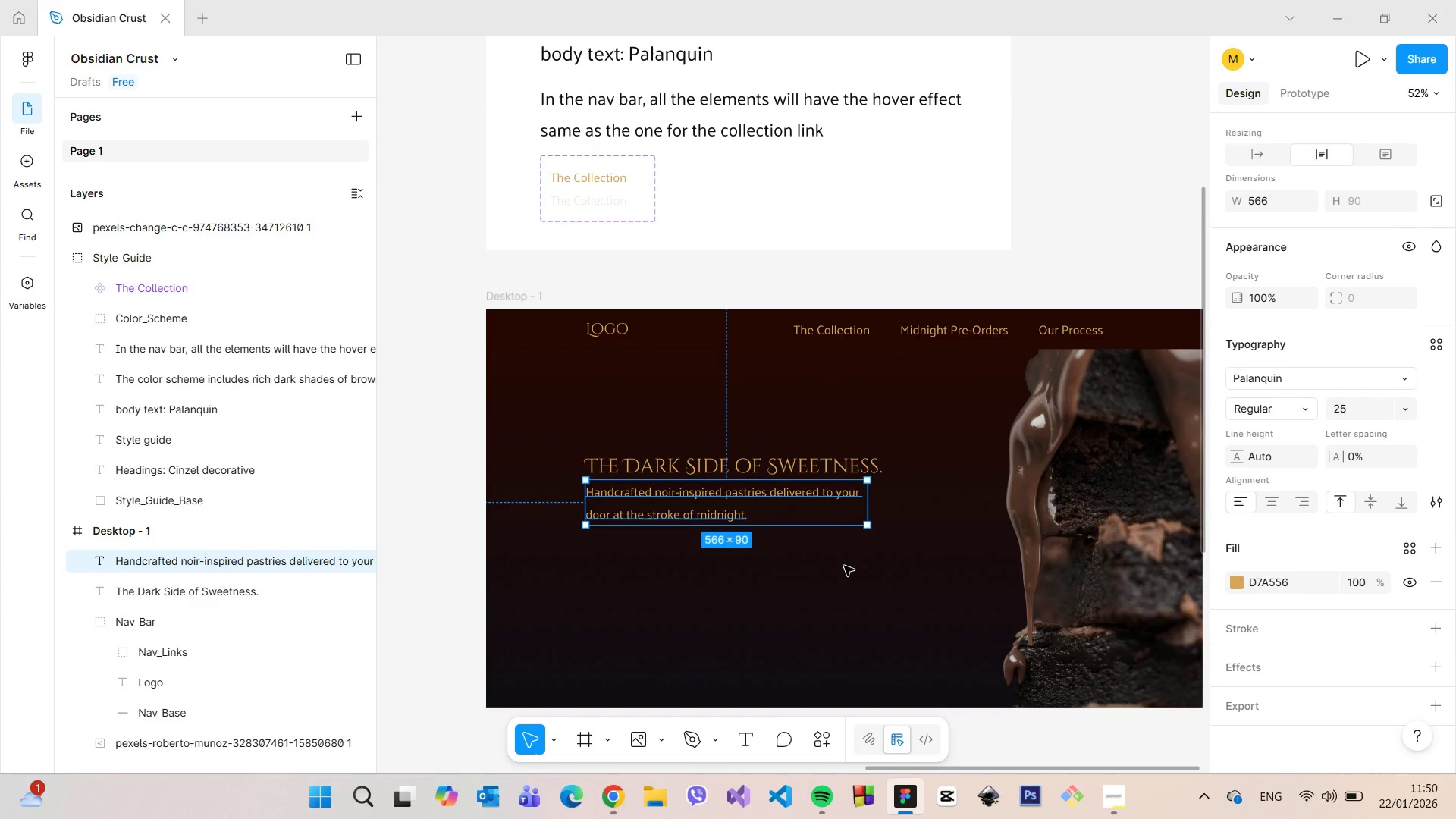 
left_click([844, 566])
 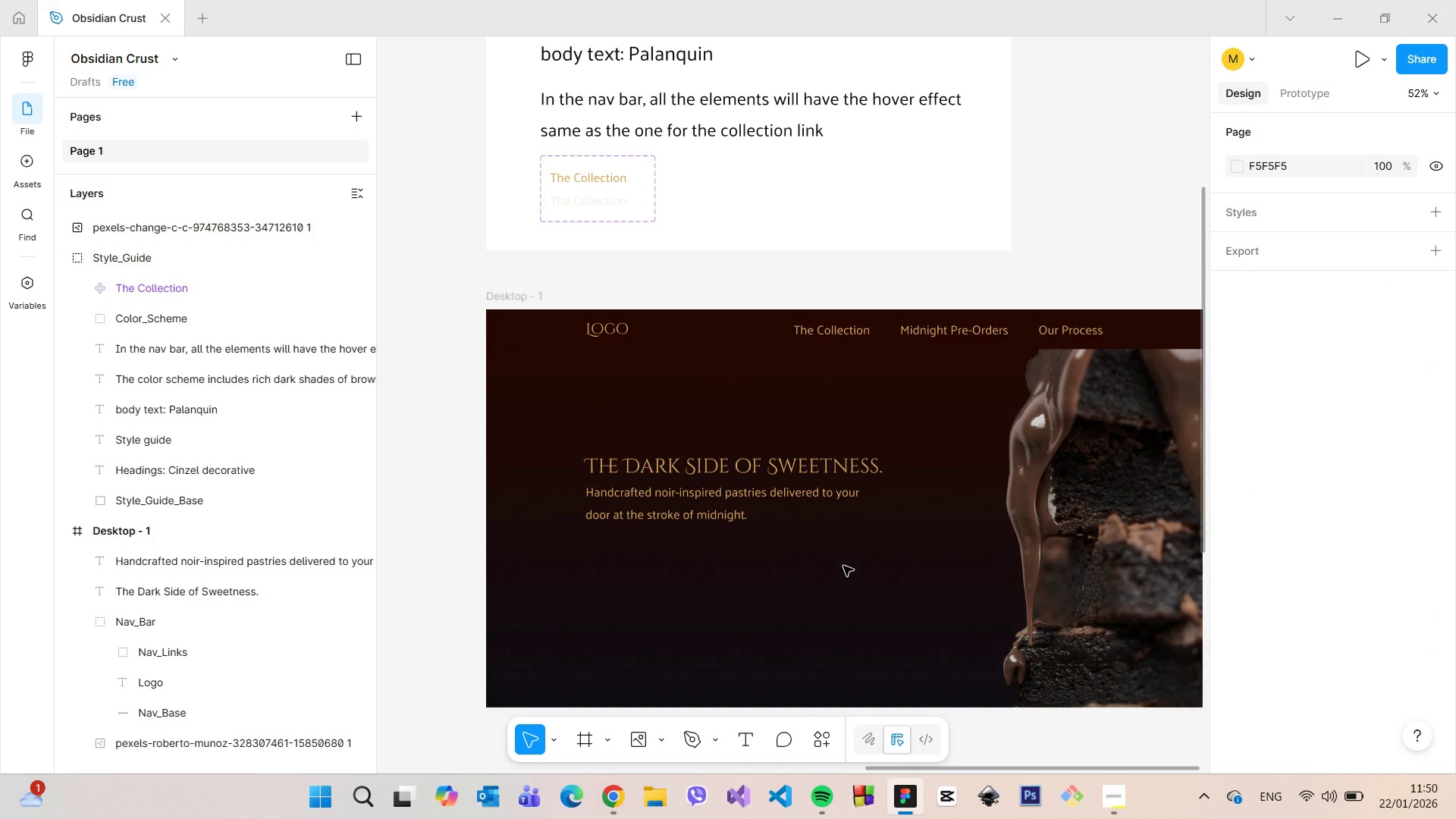 
scroll: coordinate [843, 566], scroll_direction: up, amount: 2.0
 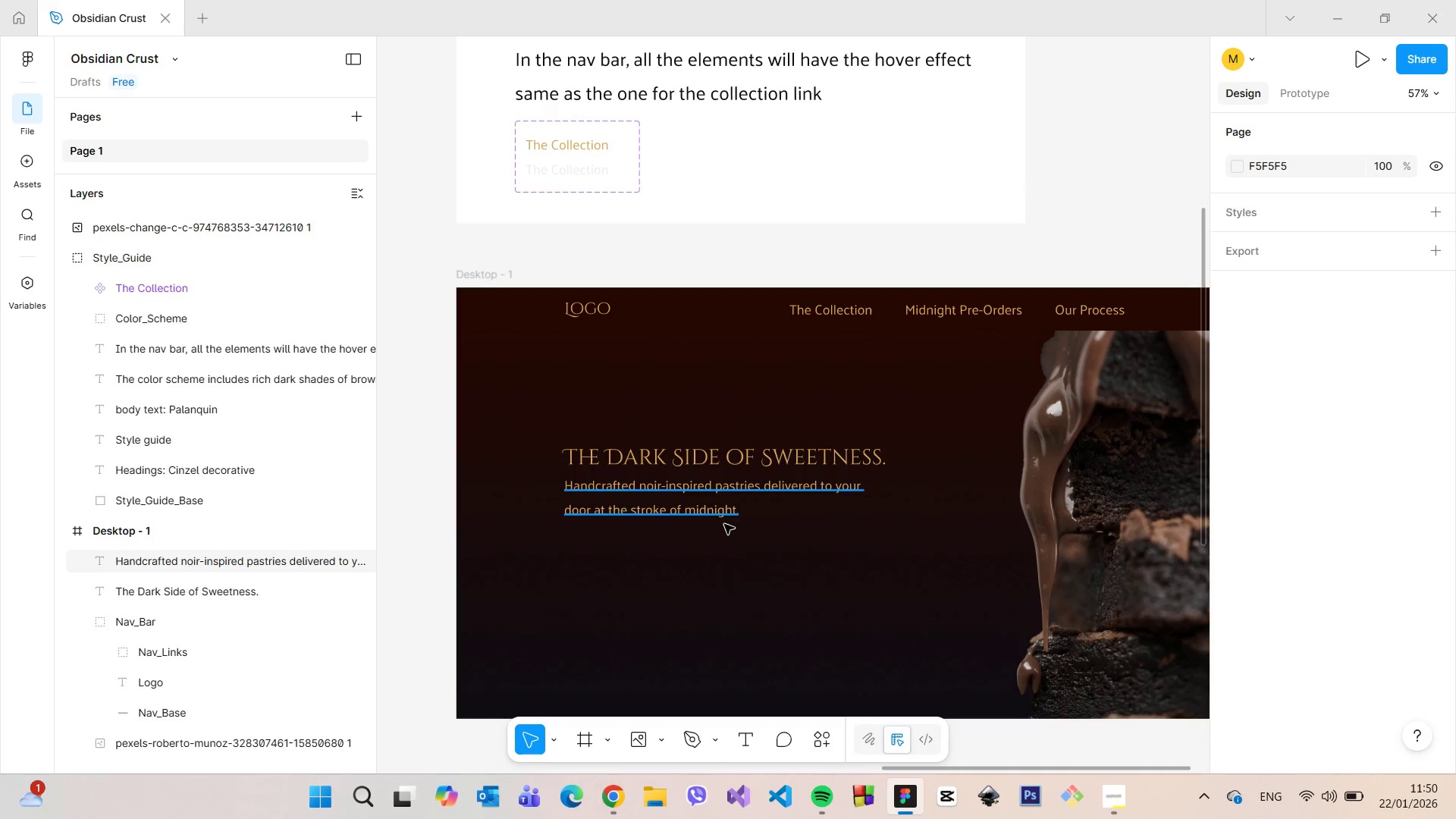 
left_click([720, 520])
 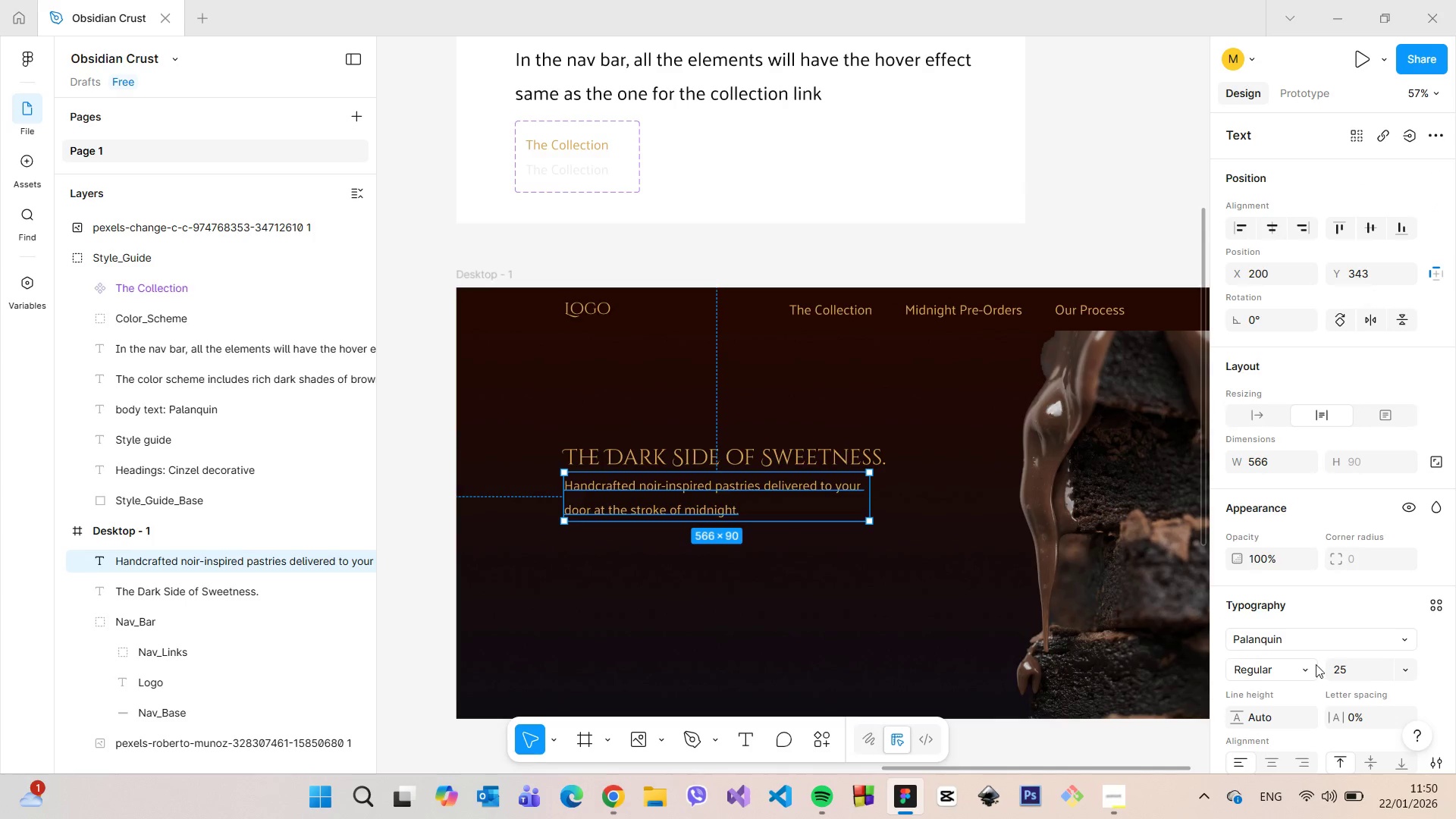 
scroll: coordinate [1348, 683], scroll_direction: down, amount: 3.0
 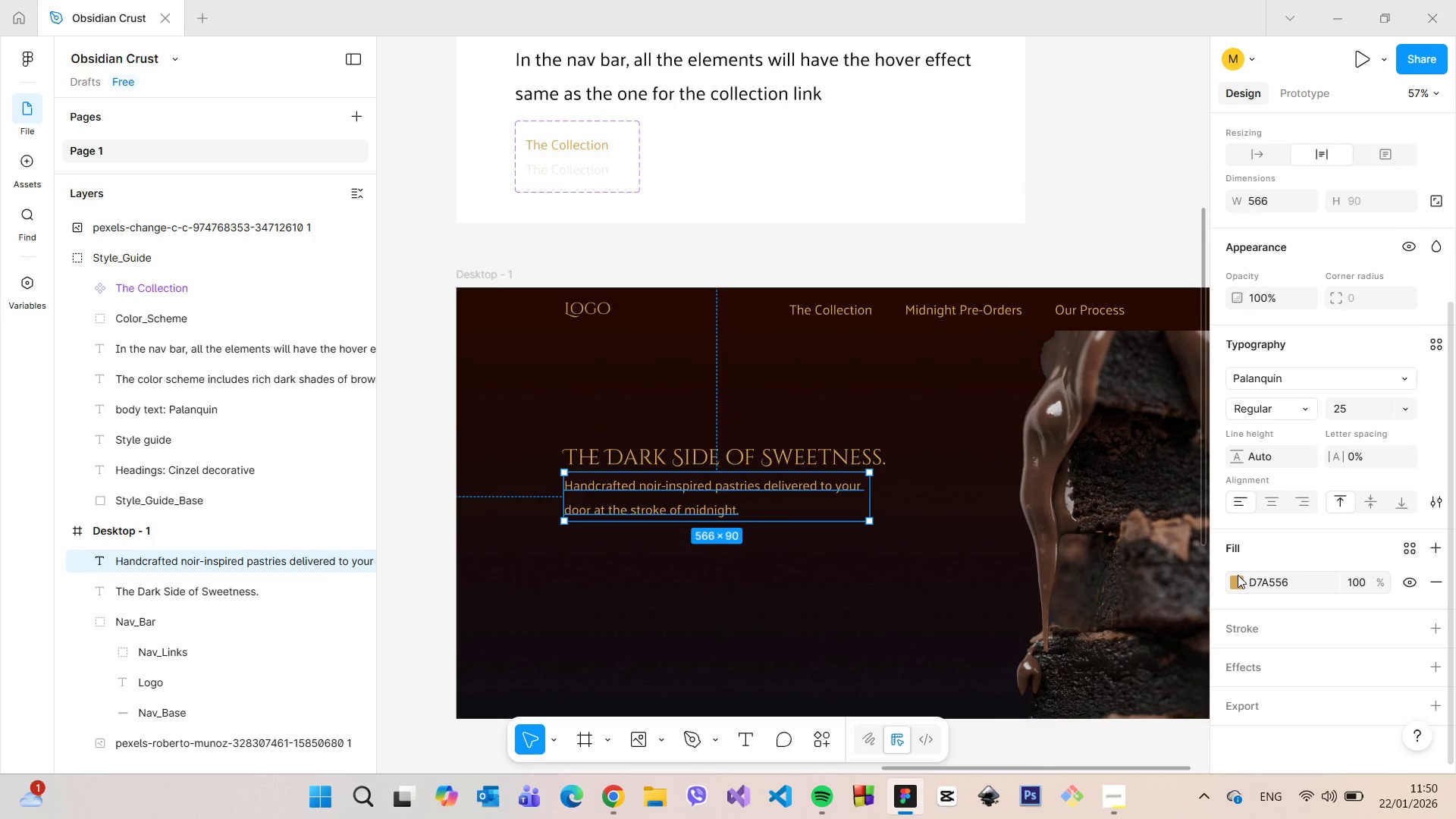 
wait(5.1)
 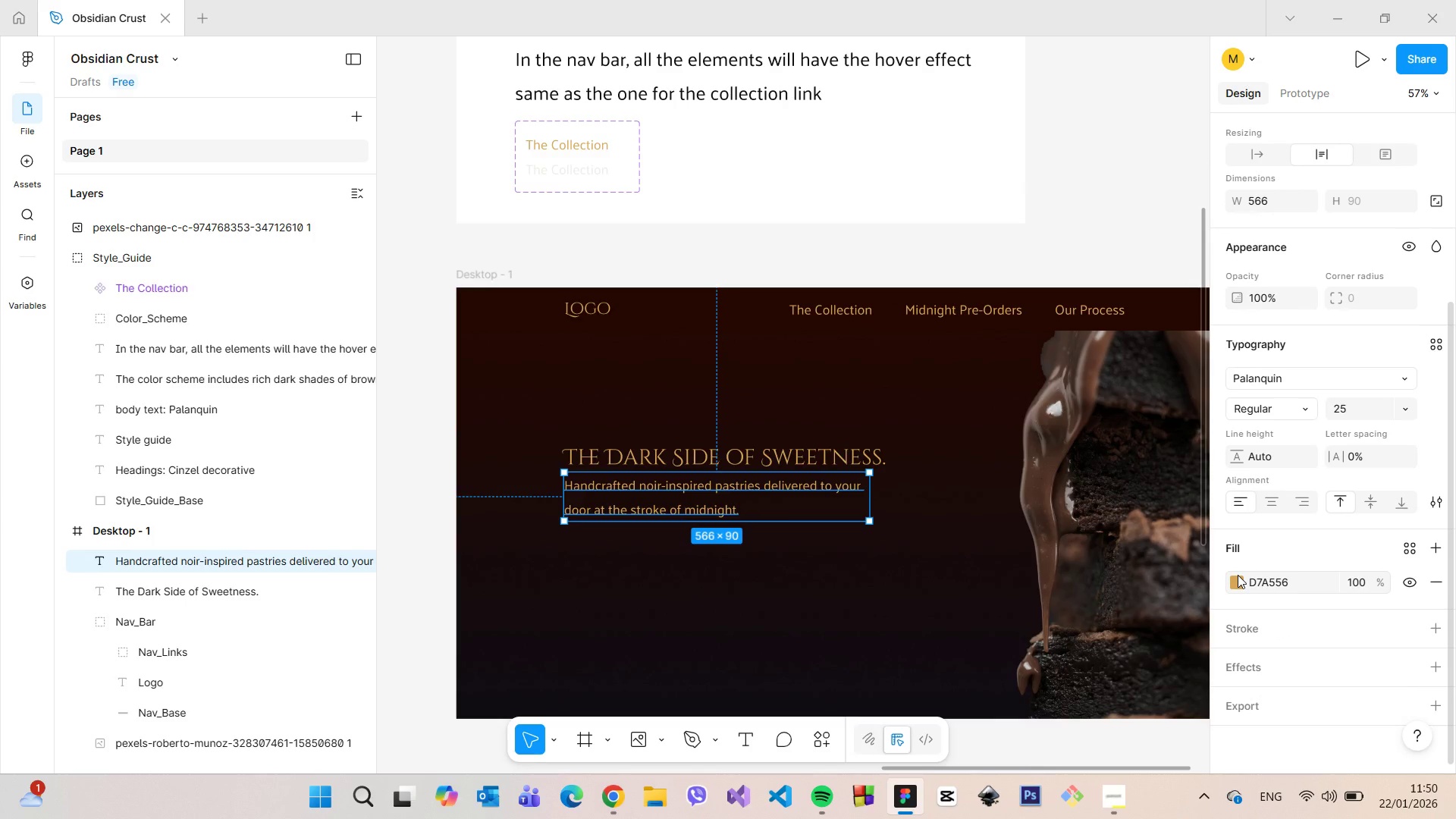 
left_click([1238, 575])
 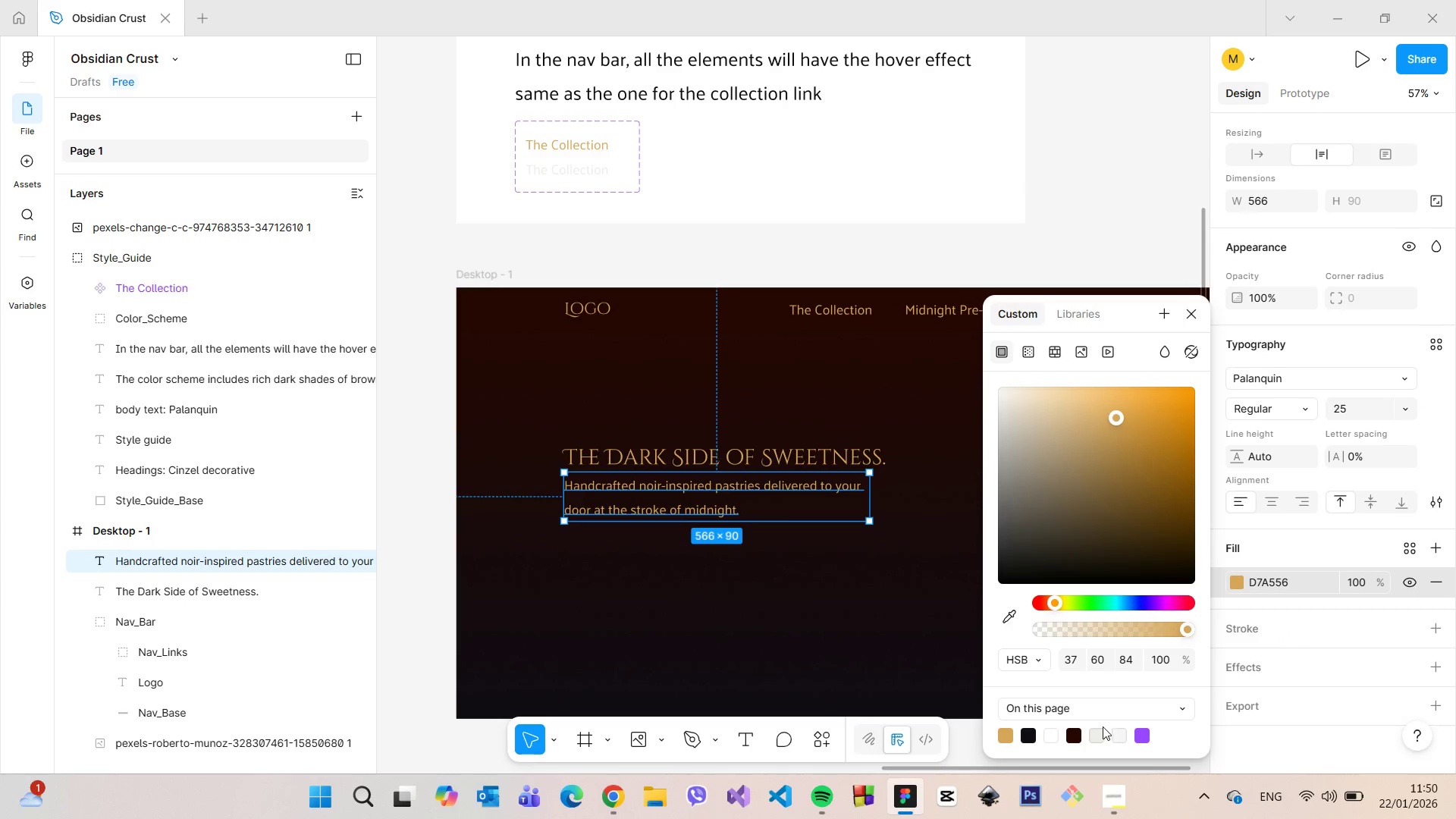 
left_click([1102, 733])
 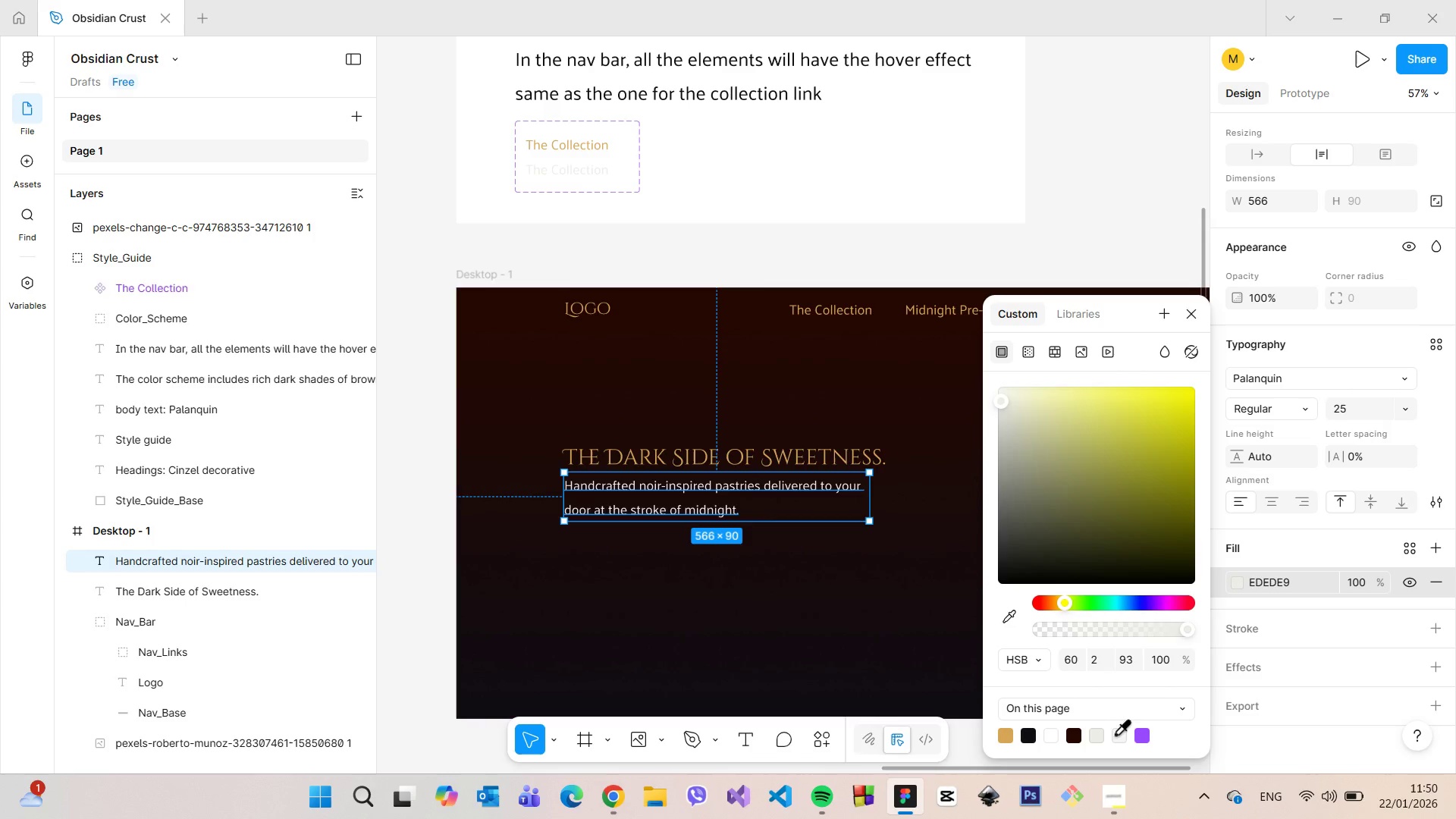 
left_click([1118, 734])
 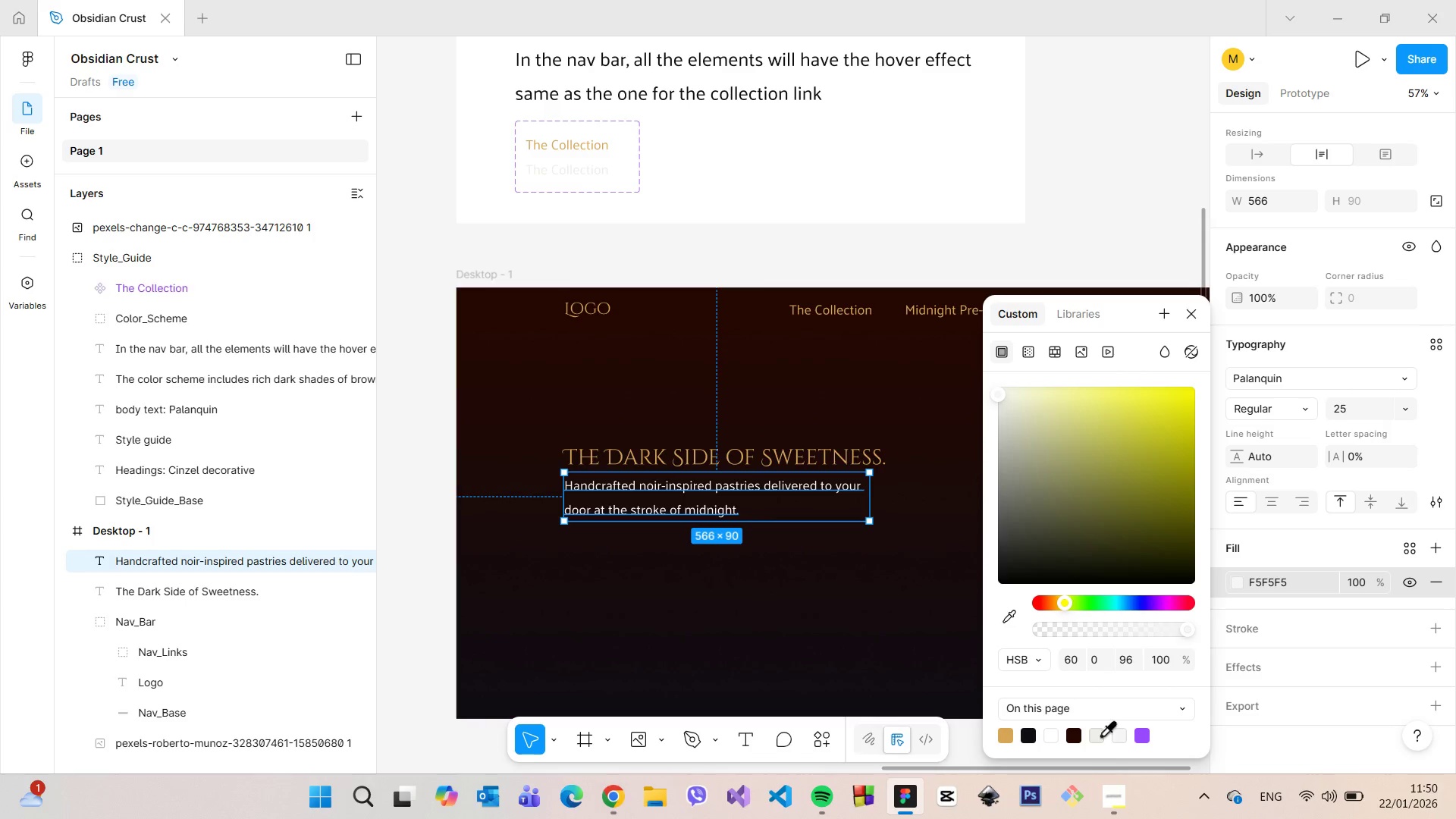 
left_click([1100, 735])
 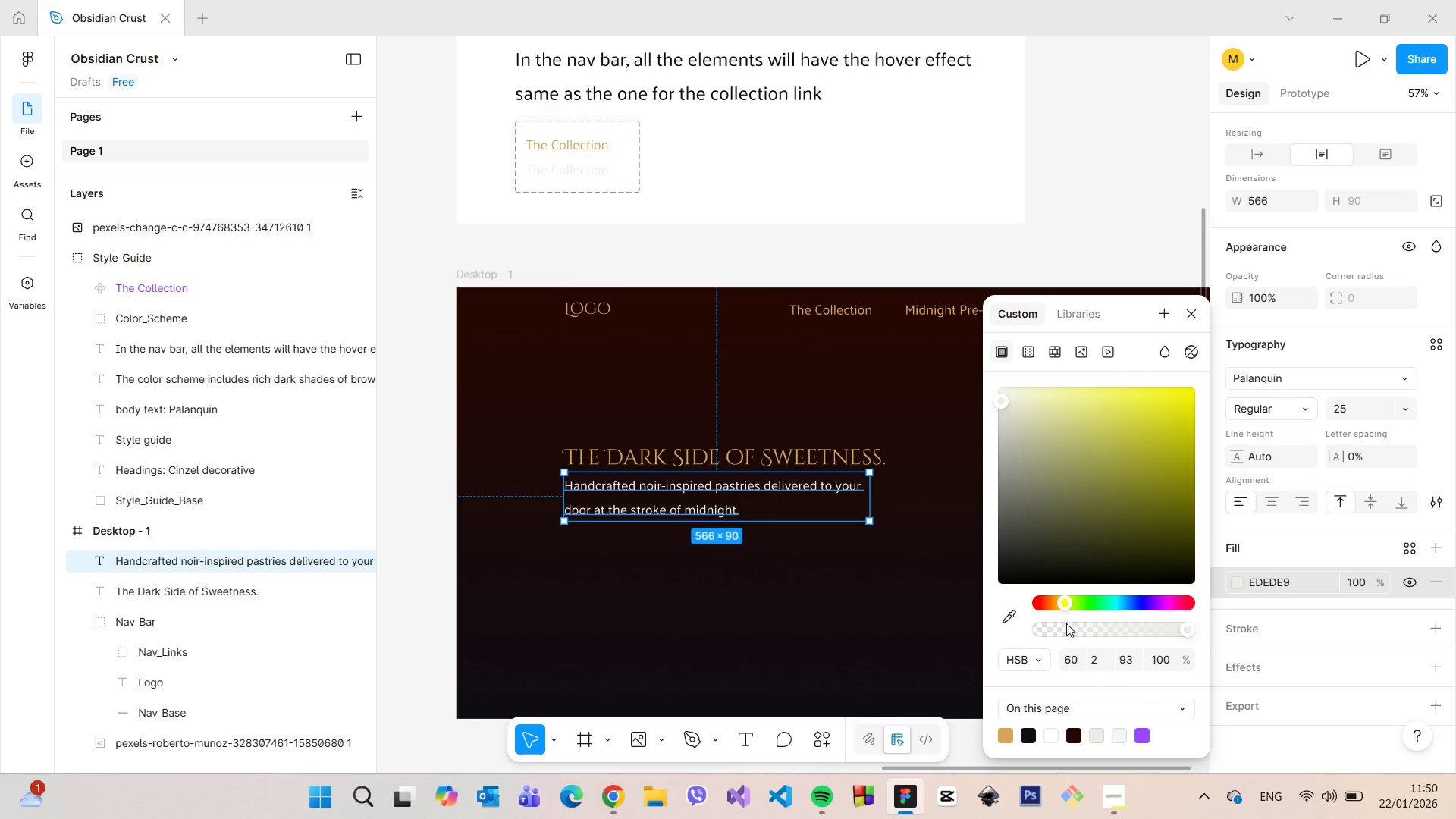 
left_click([1015, 614])
 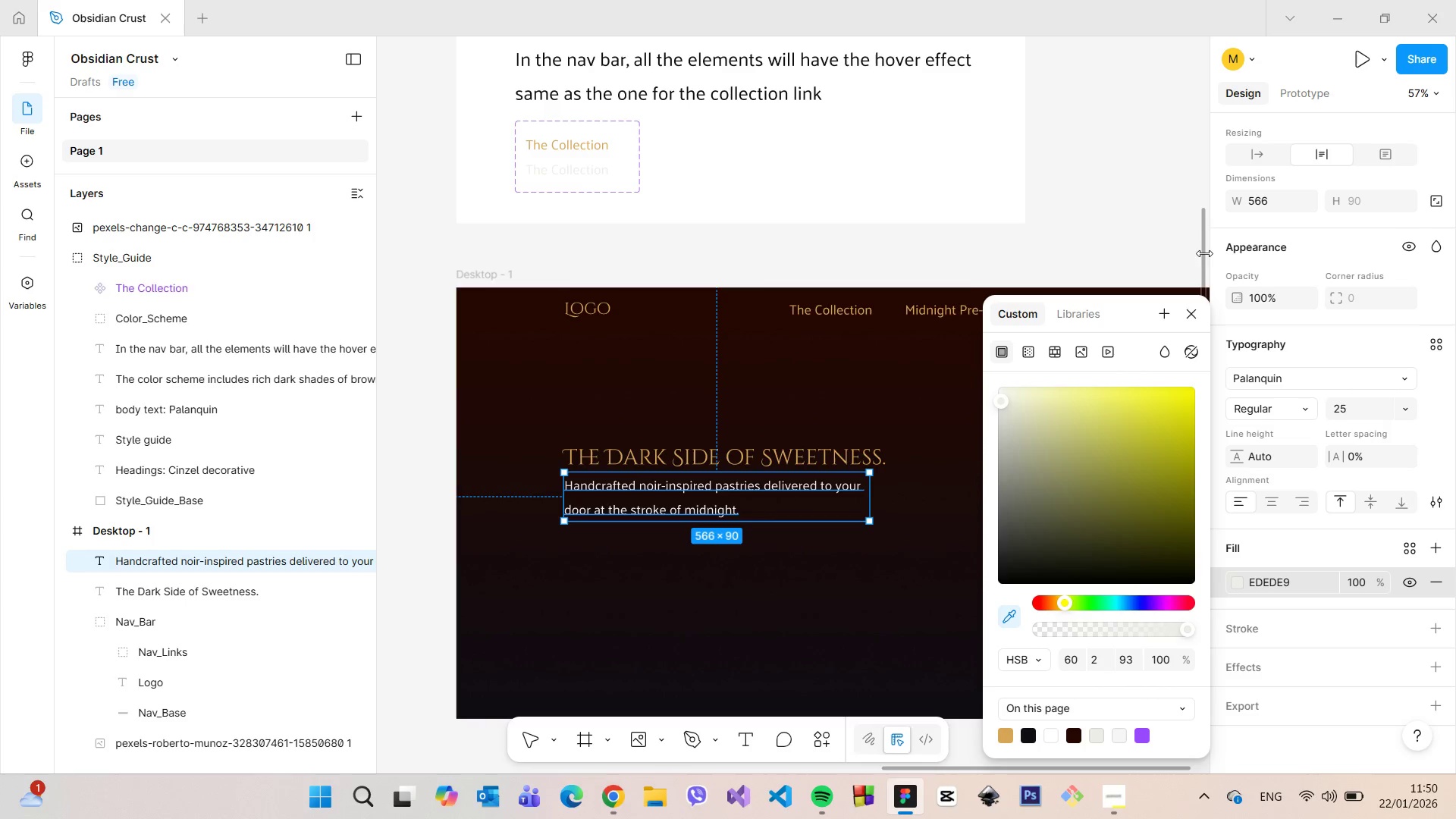 
left_click_drag(start_coordinate=[1203, 253], to_coordinate=[1197, 162])
 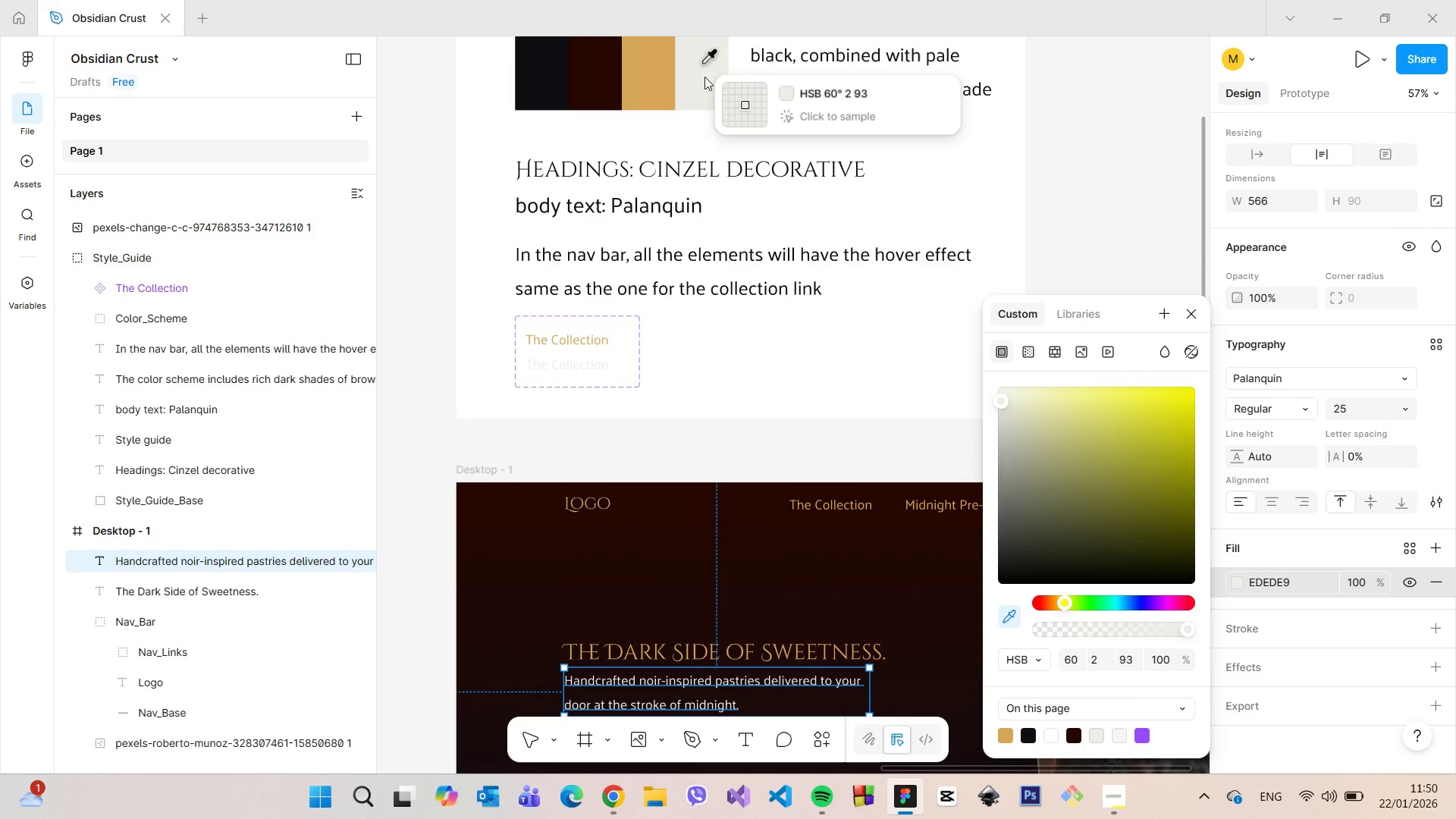 
left_click([705, 77])
 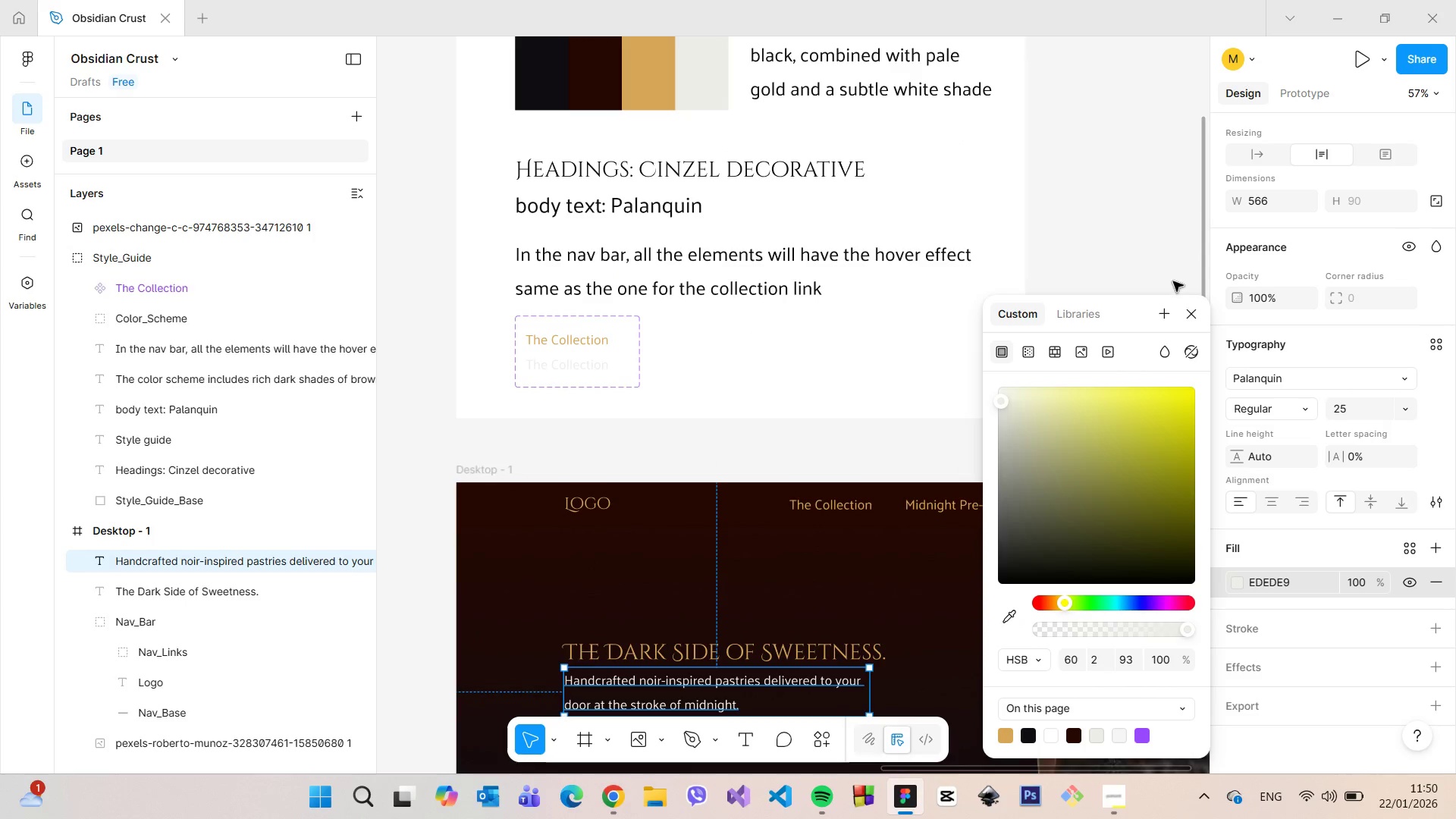 
left_click([1191, 311])
 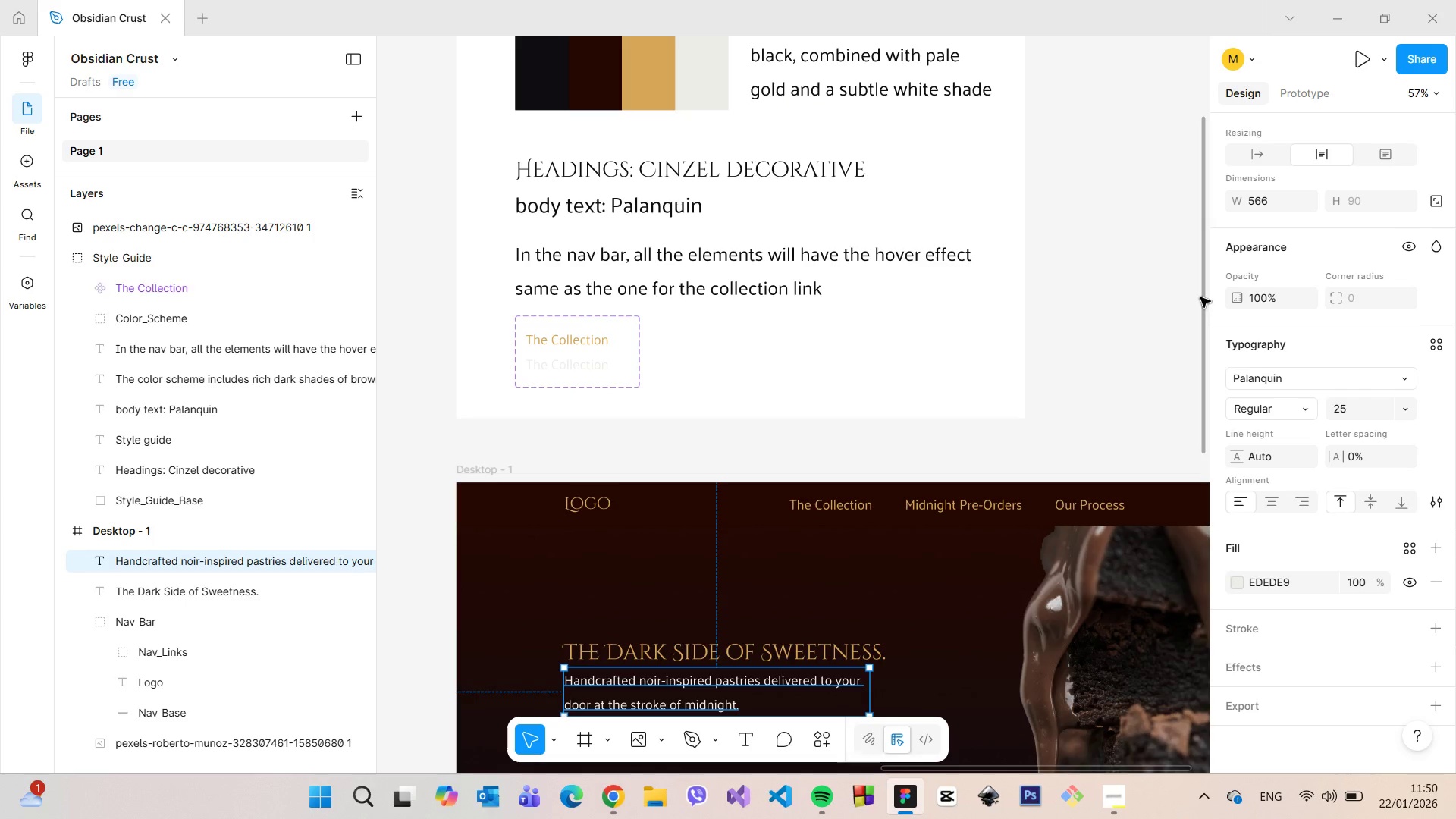 
left_click_drag(start_coordinate=[1200, 297], to_coordinate=[1201, 400])
 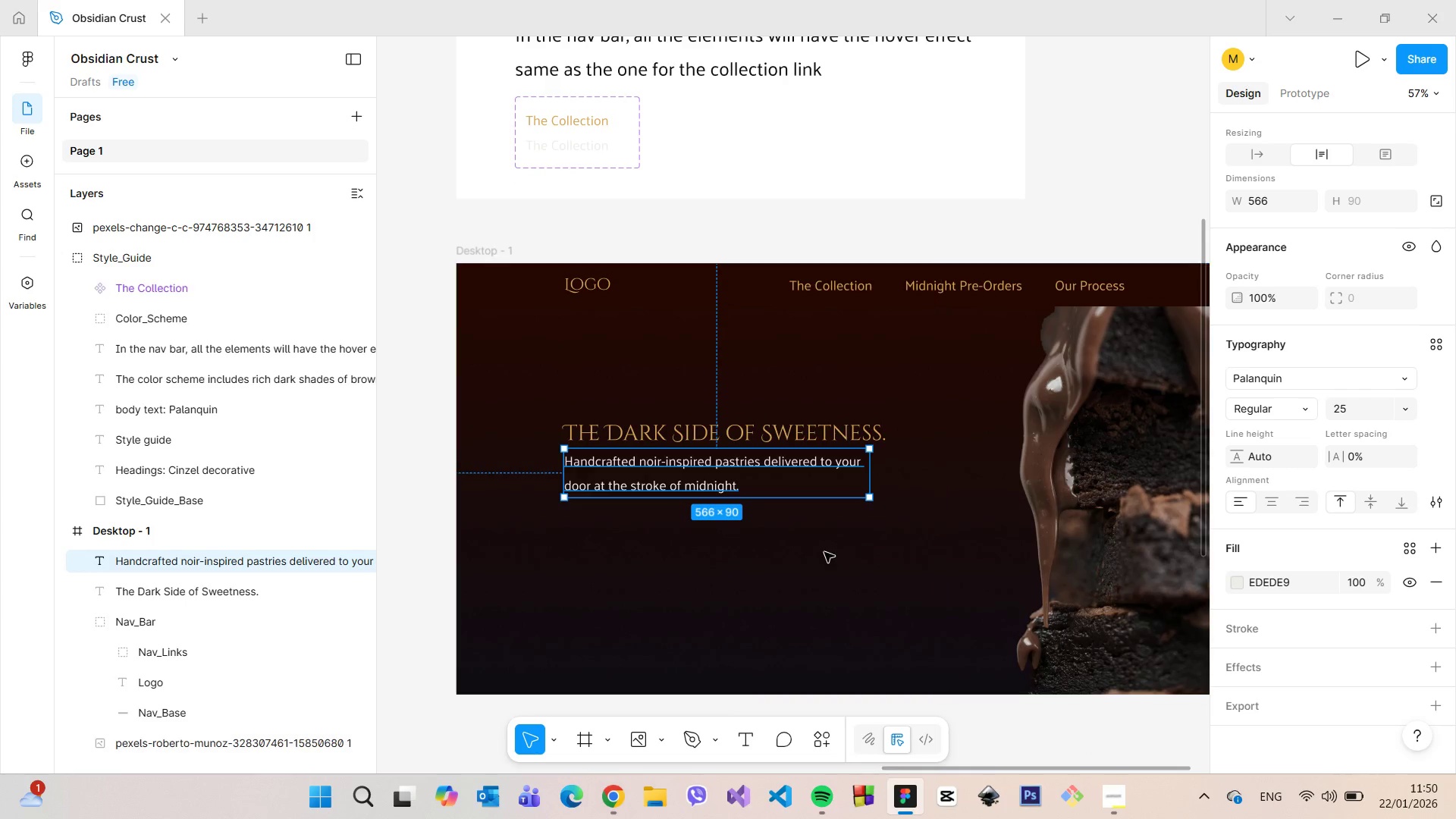 
left_click([824, 552])
 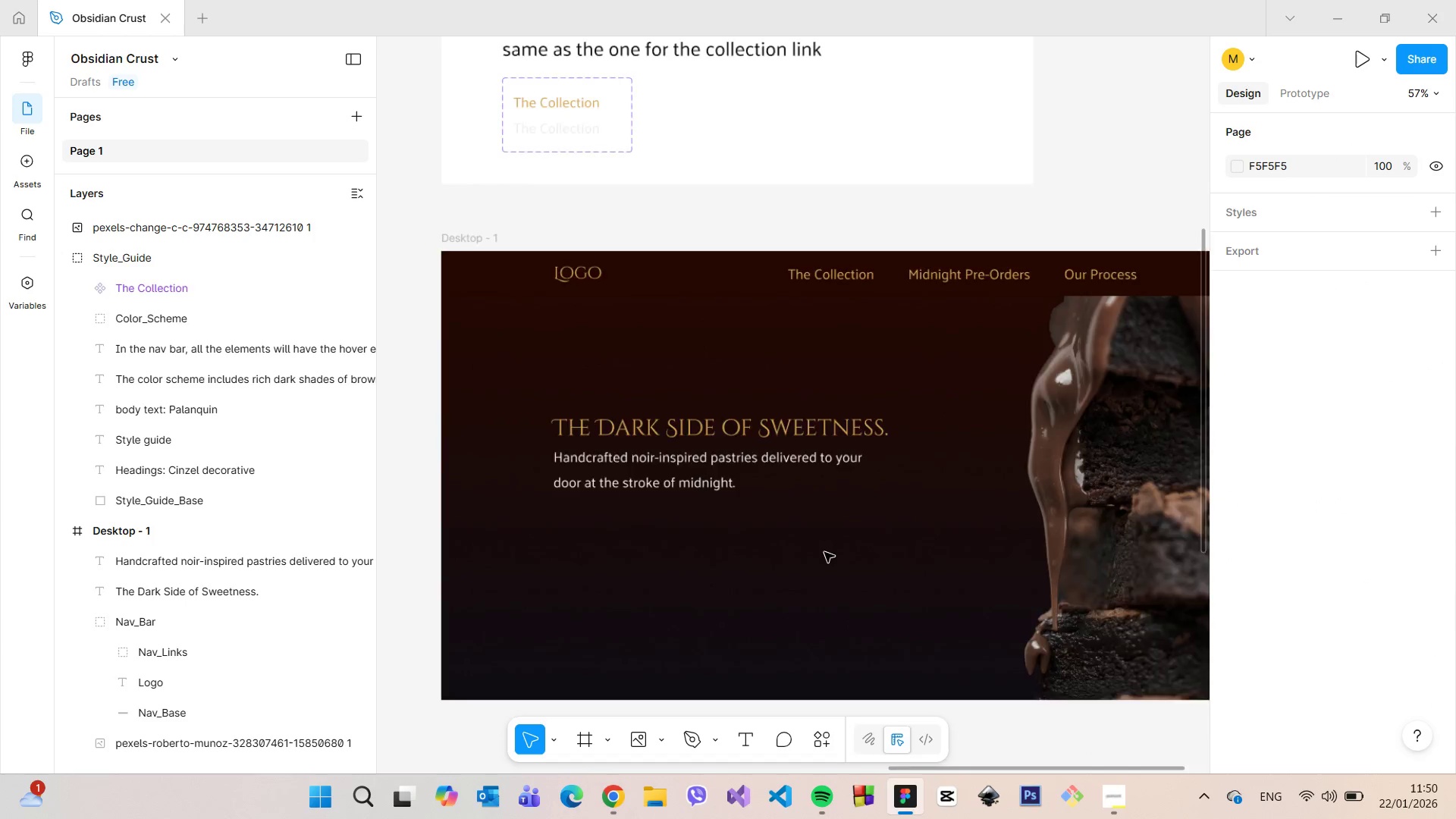 
scroll: coordinate [824, 552], scroll_direction: up, amount: 4.0
 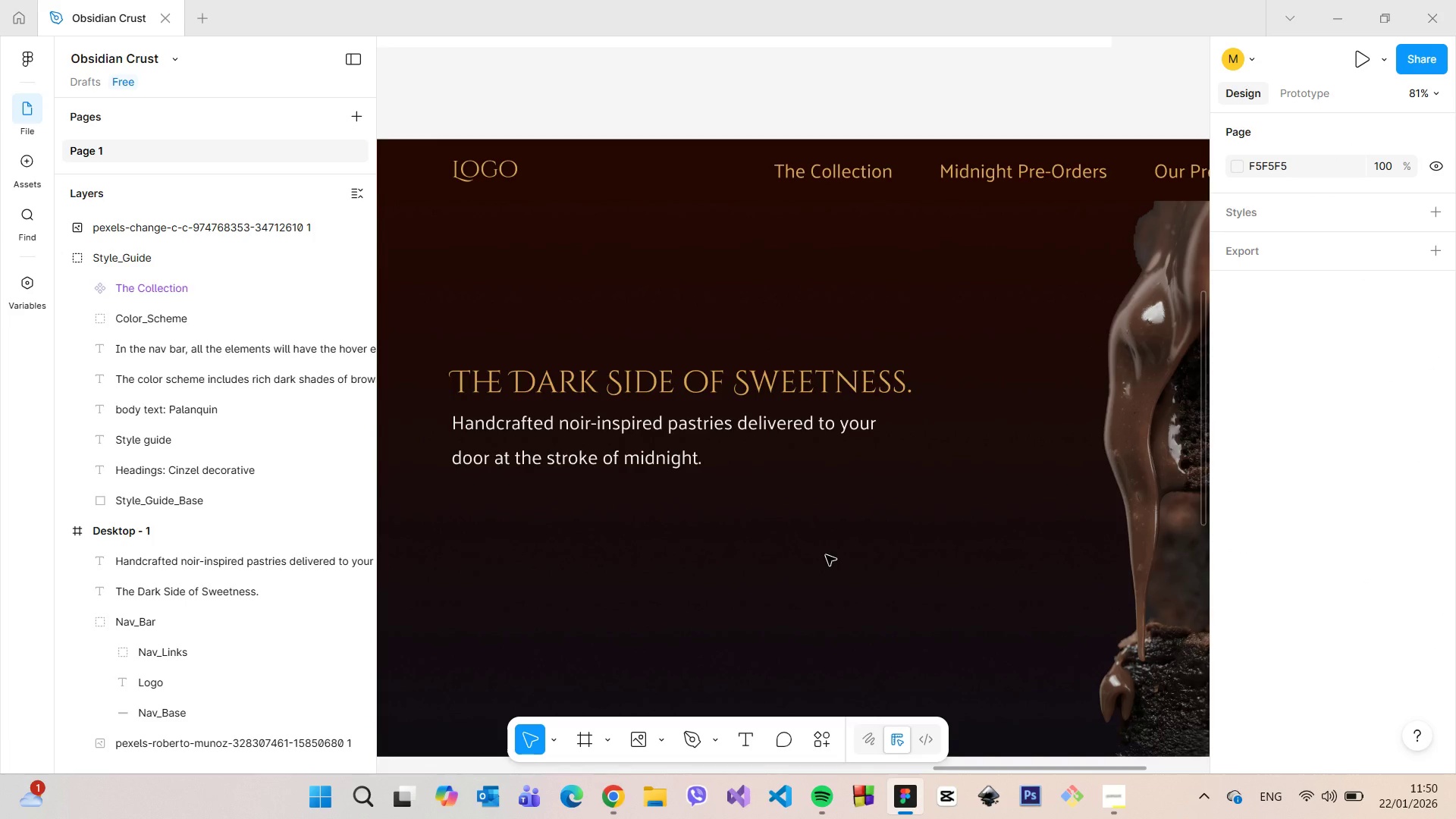 
scroll: coordinate [826, 555], scroll_direction: down, amount: 3.0
 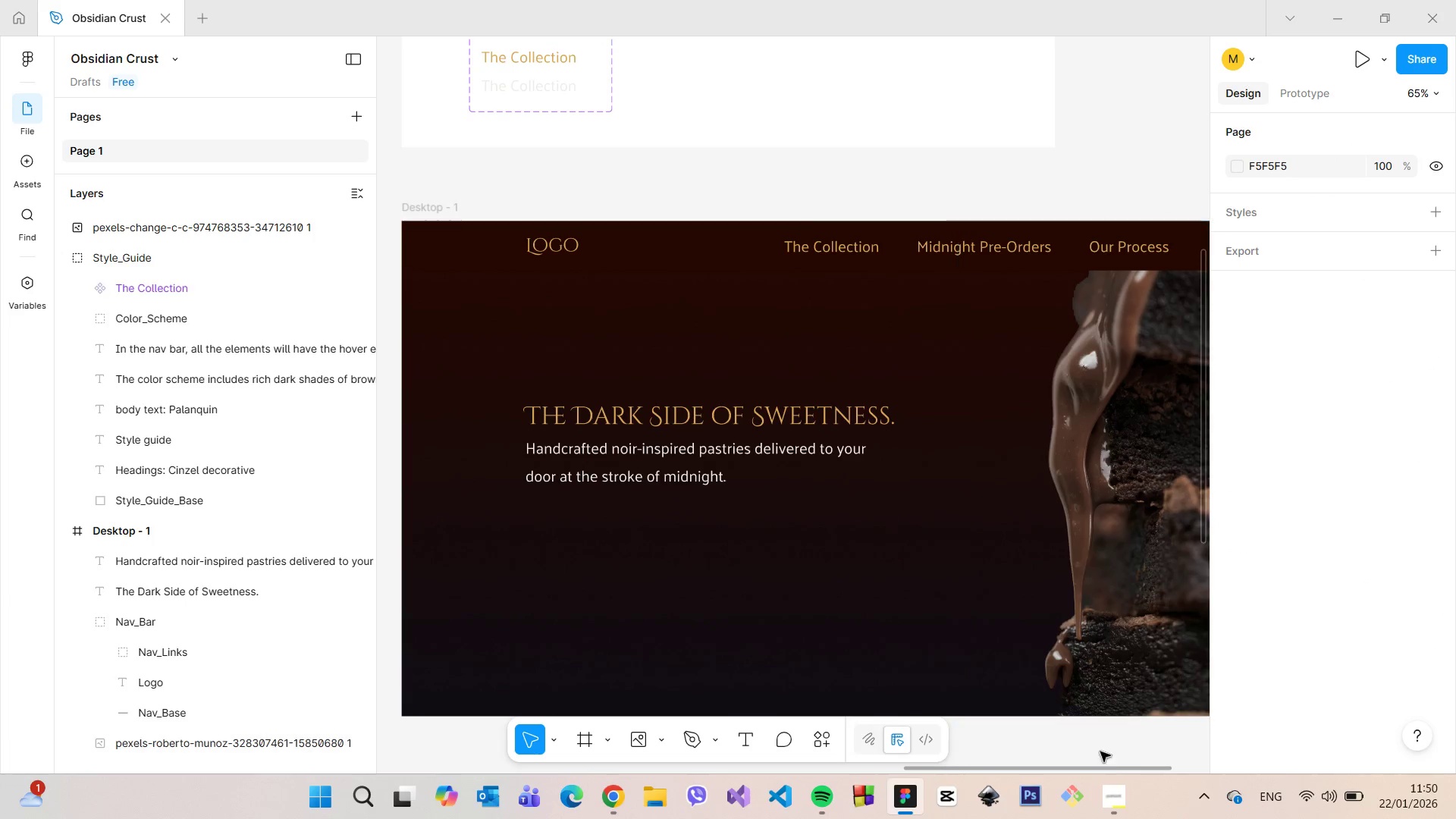 
left_click([1121, 789])